 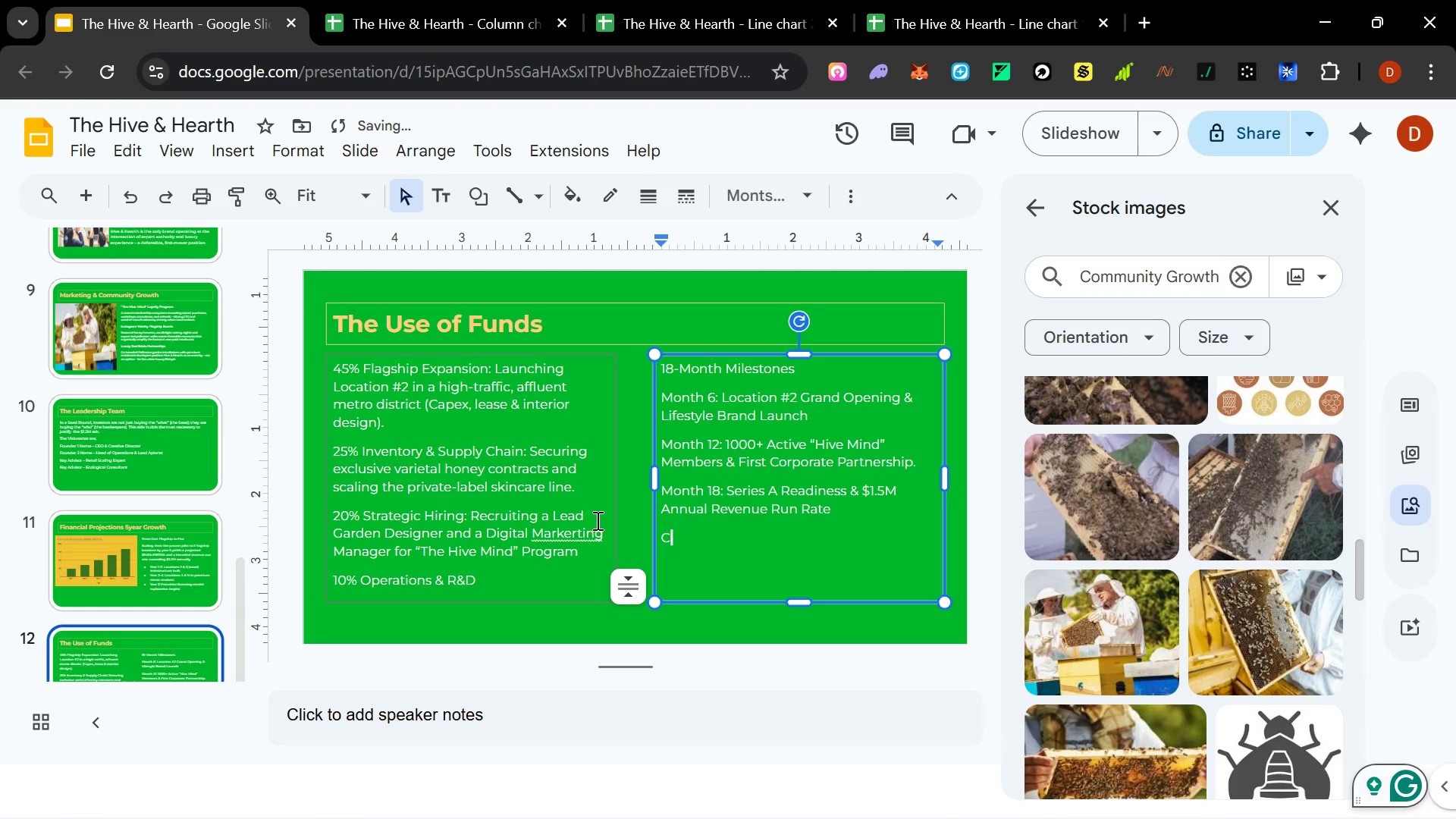 
key(Backspace)
key(Backspace)
type(FINALLY)
 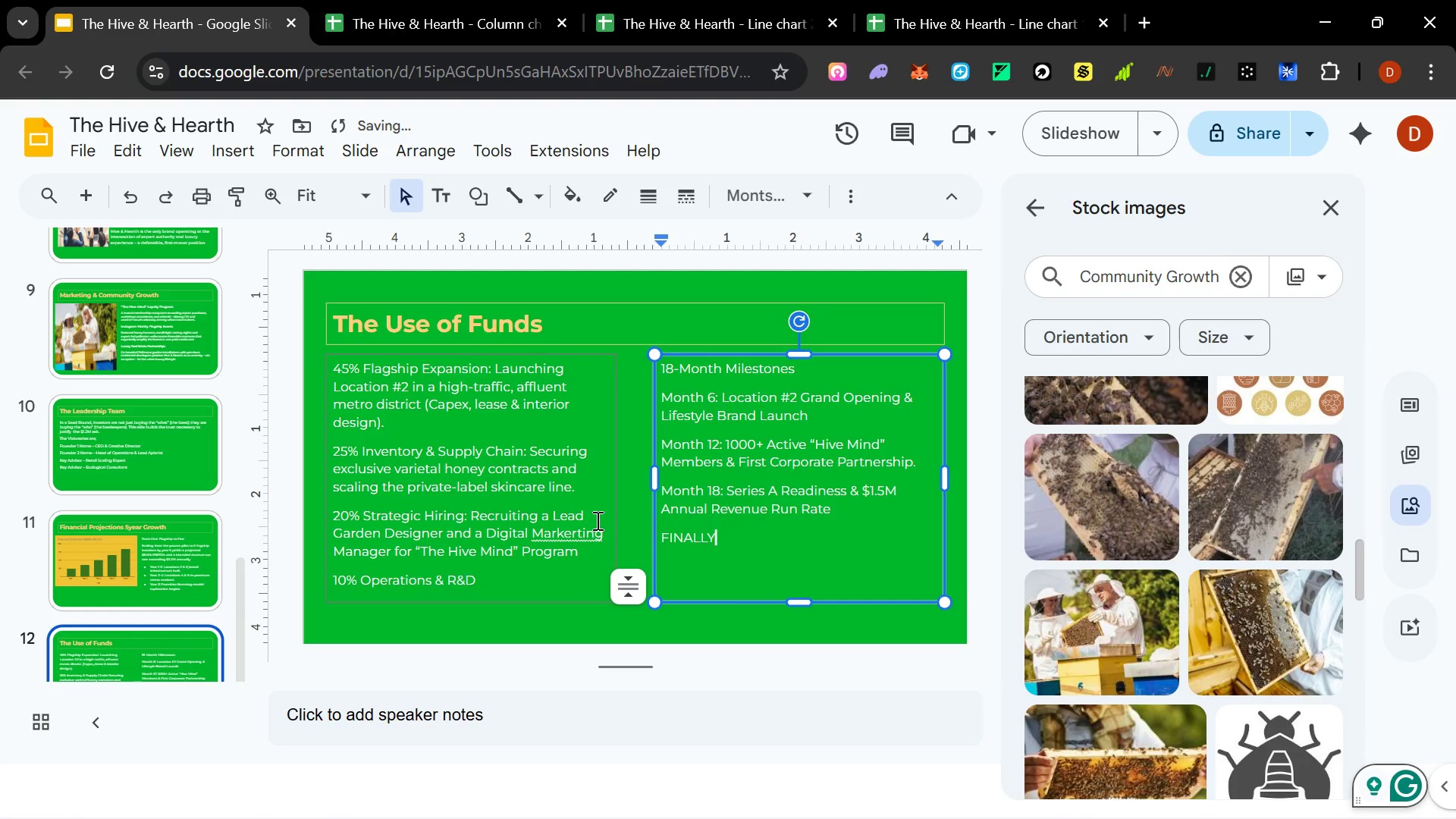 
key(Enter)
 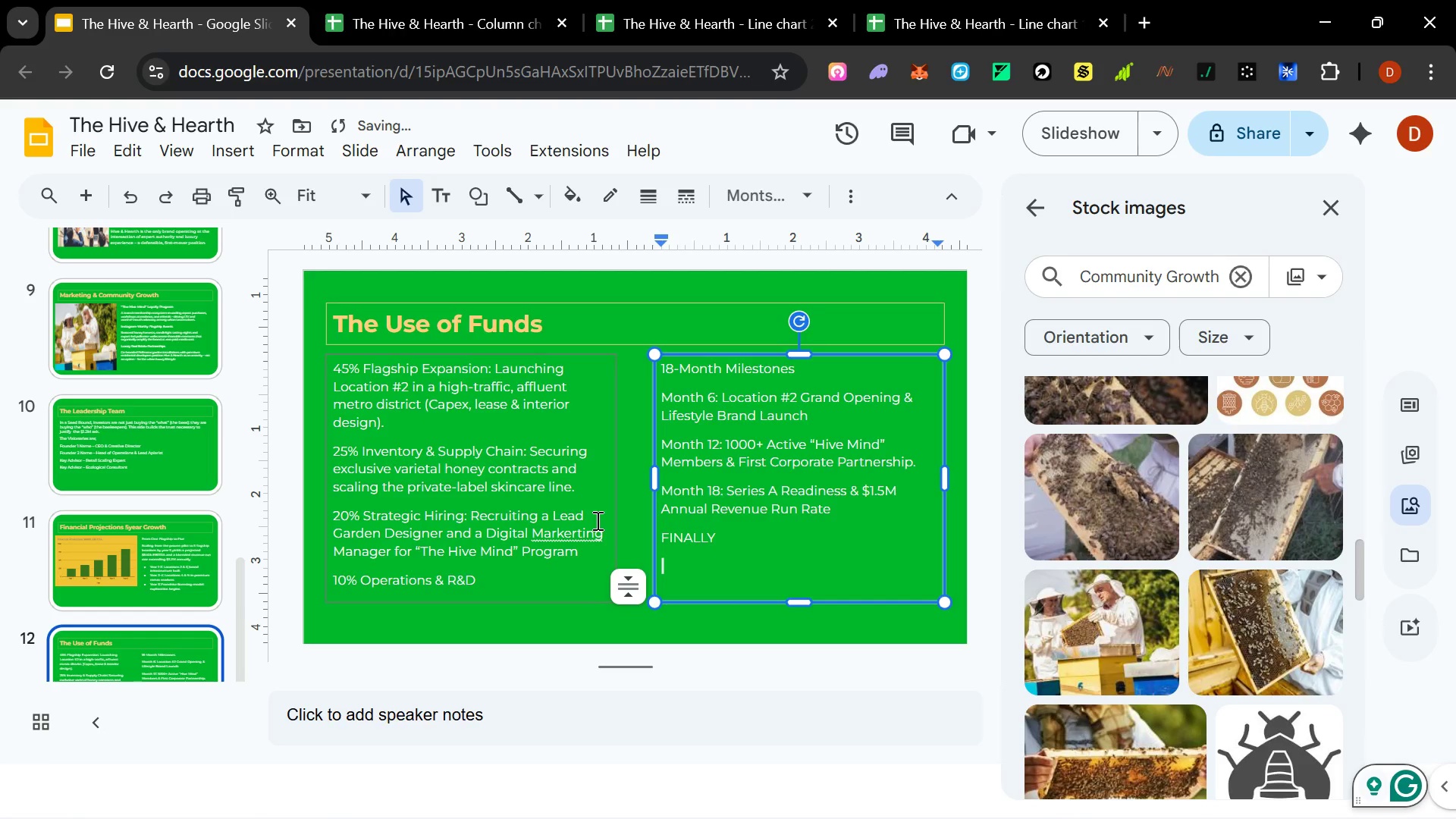 
type(INVEST IN THE FUTURE OF URBAN ECOSYSTEM)
 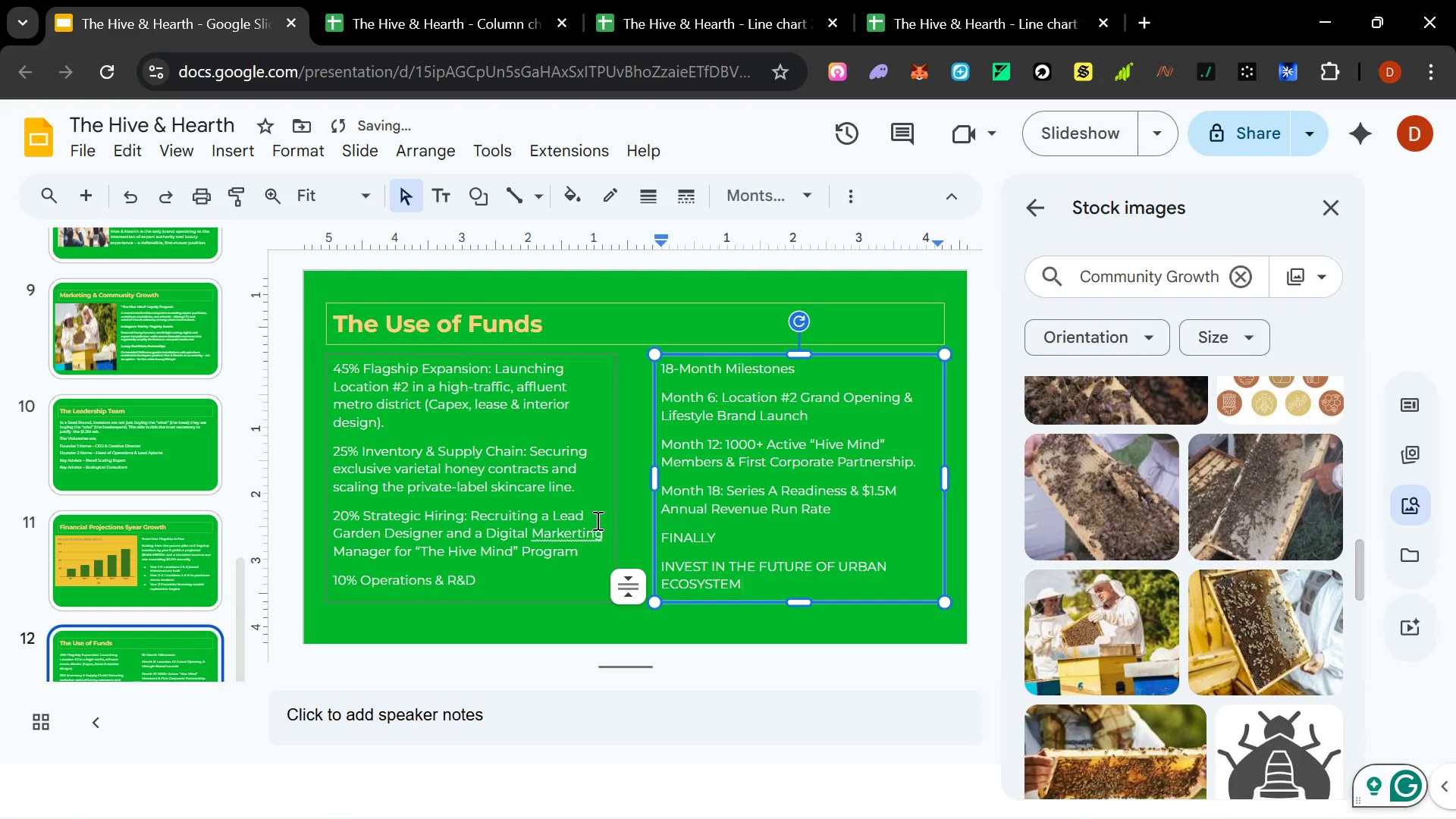 
key(Enter)
 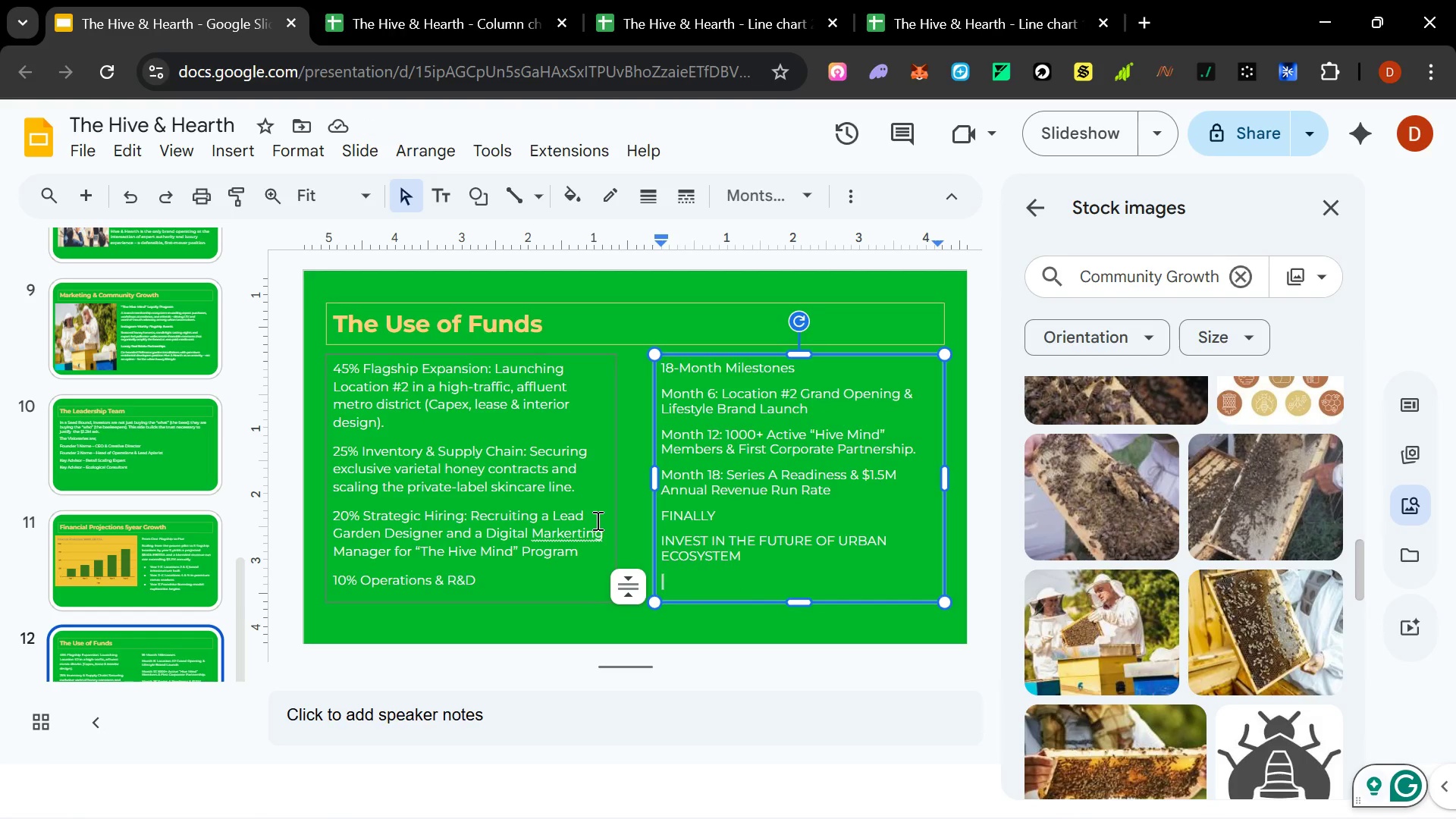 
wait(10.38)
 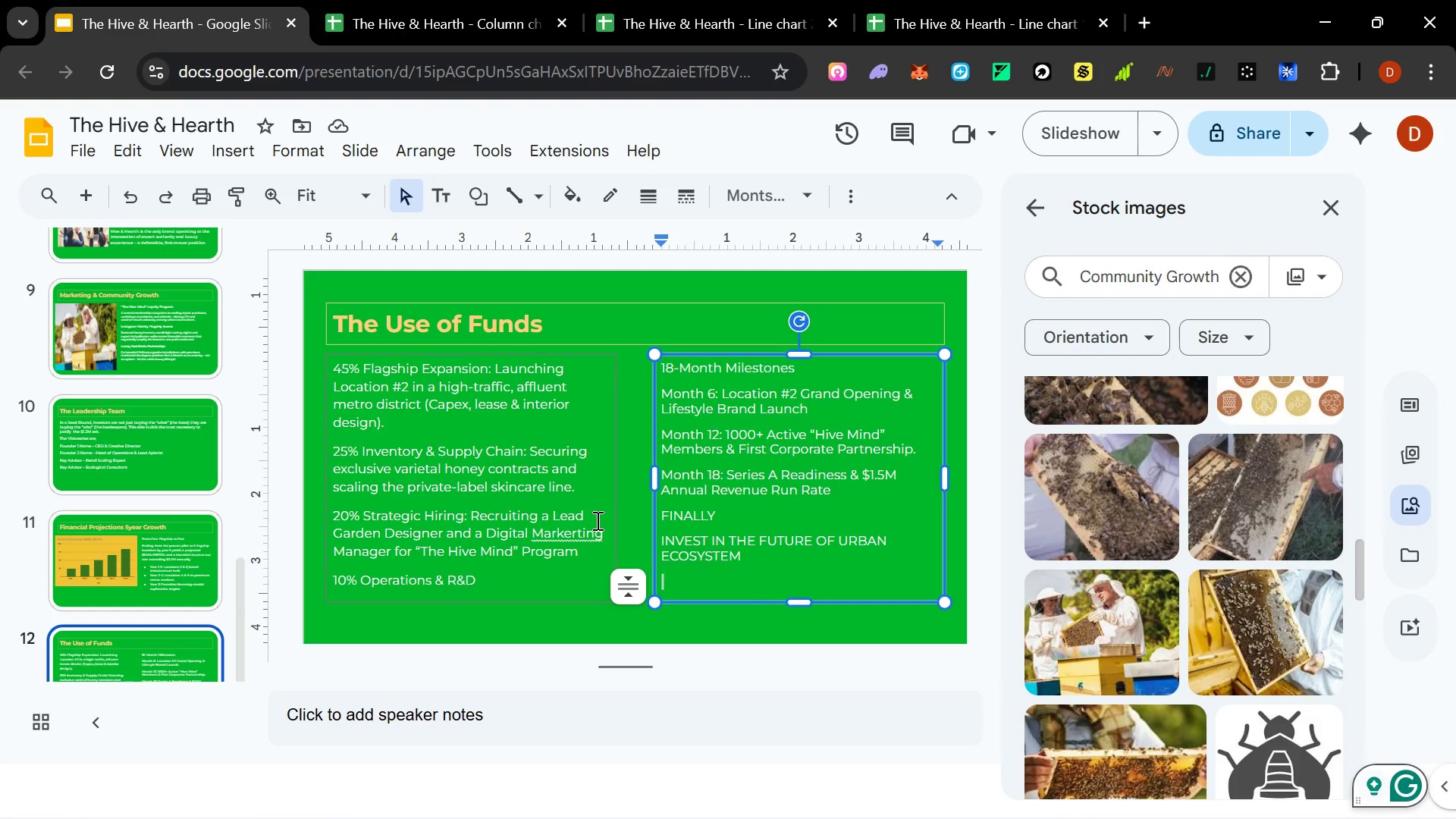 
key(Backspace)
 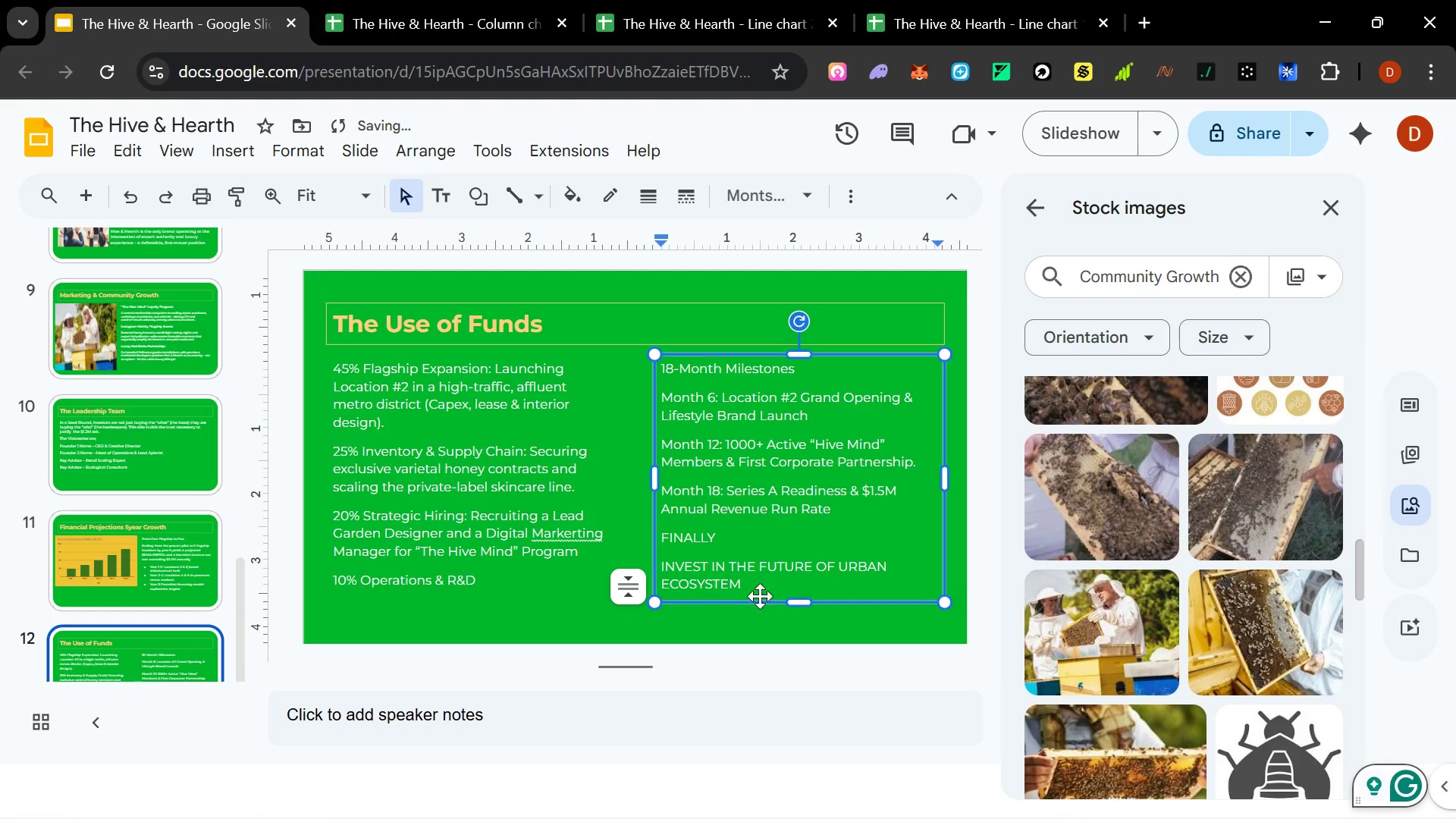 
left_click_drag(start_coordinate=[757, 588], to_coordinate=[662, 568])
 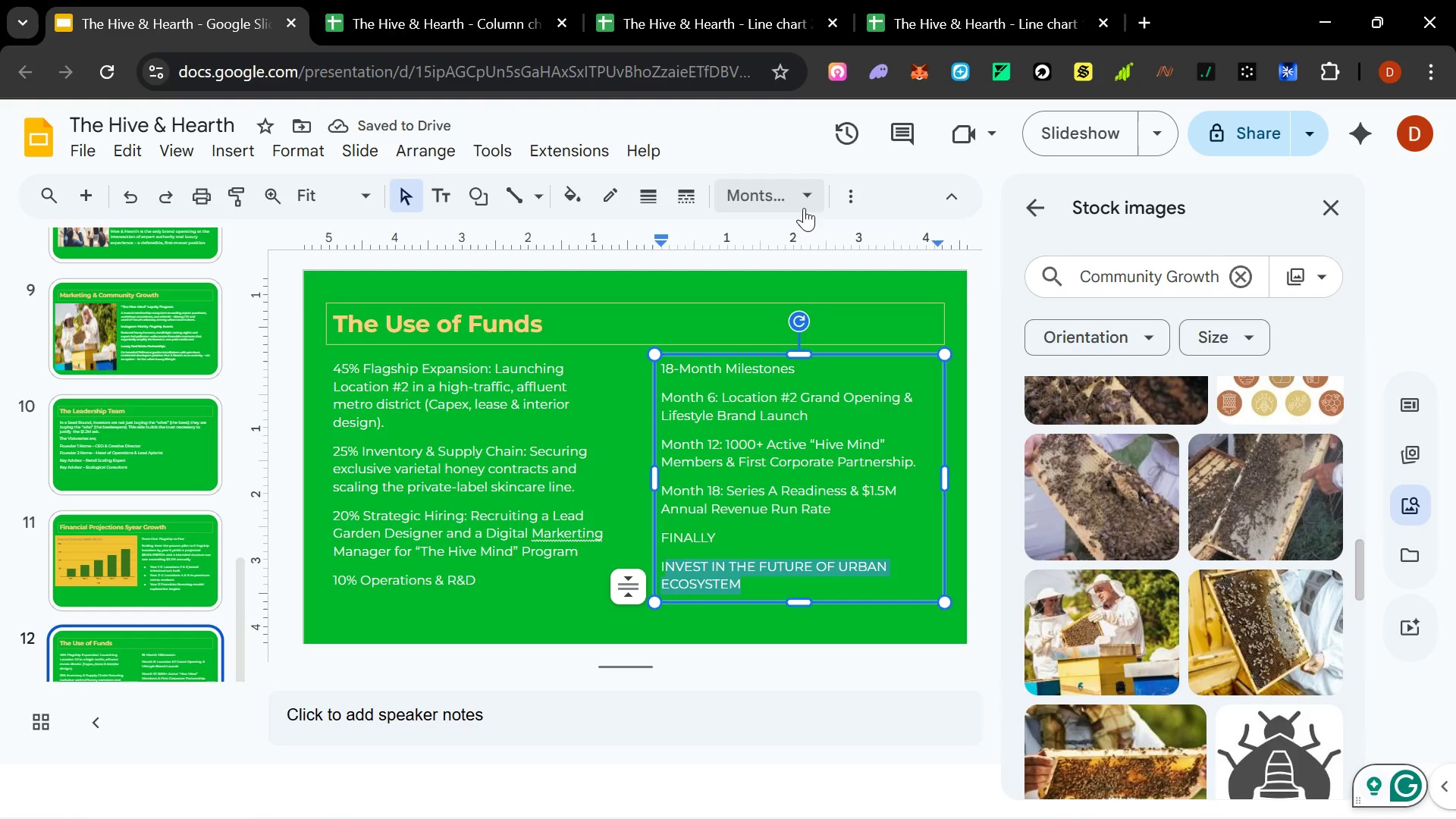 
left_click([808, 195])
 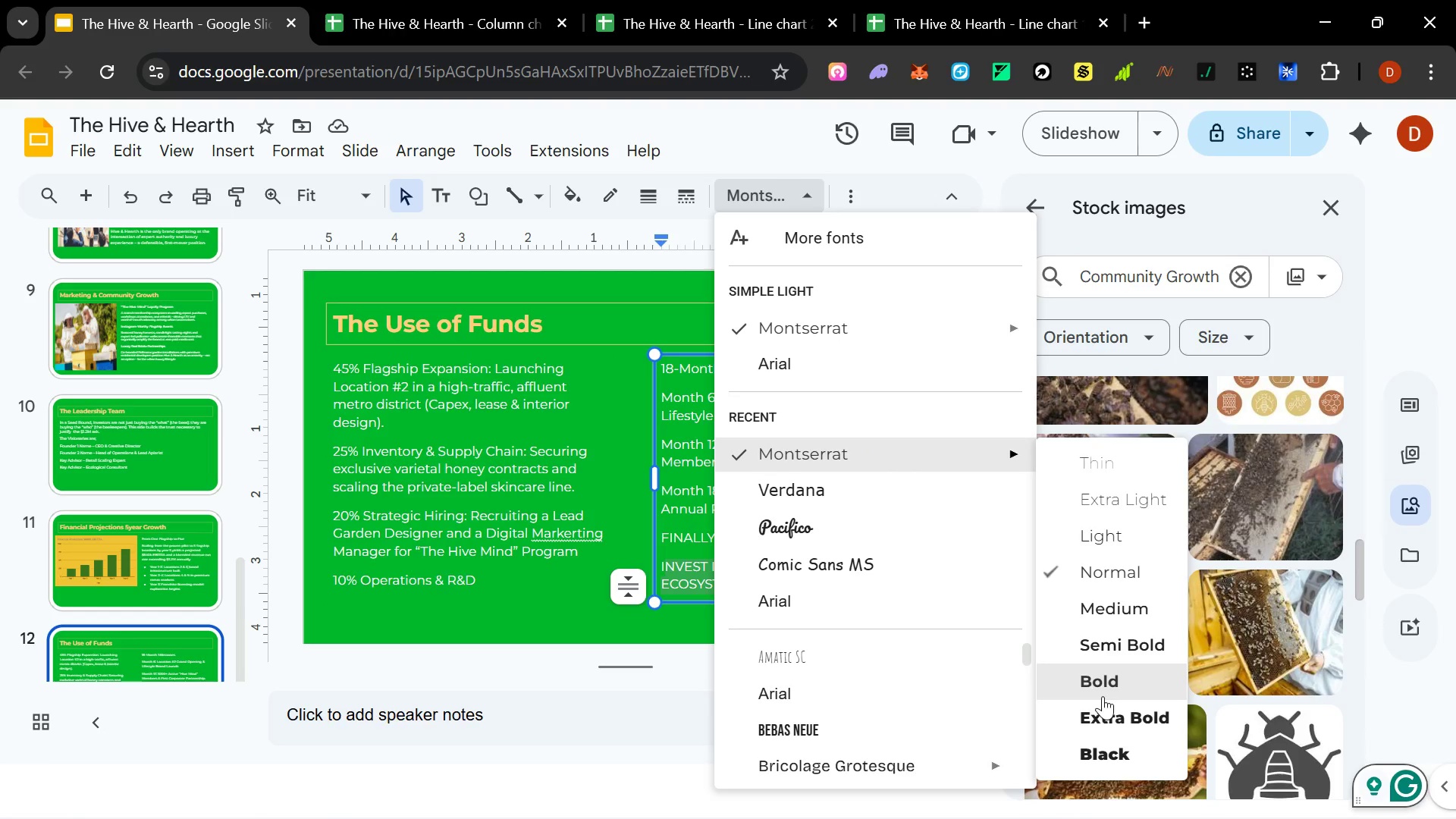 
left_click([1119, 723])
 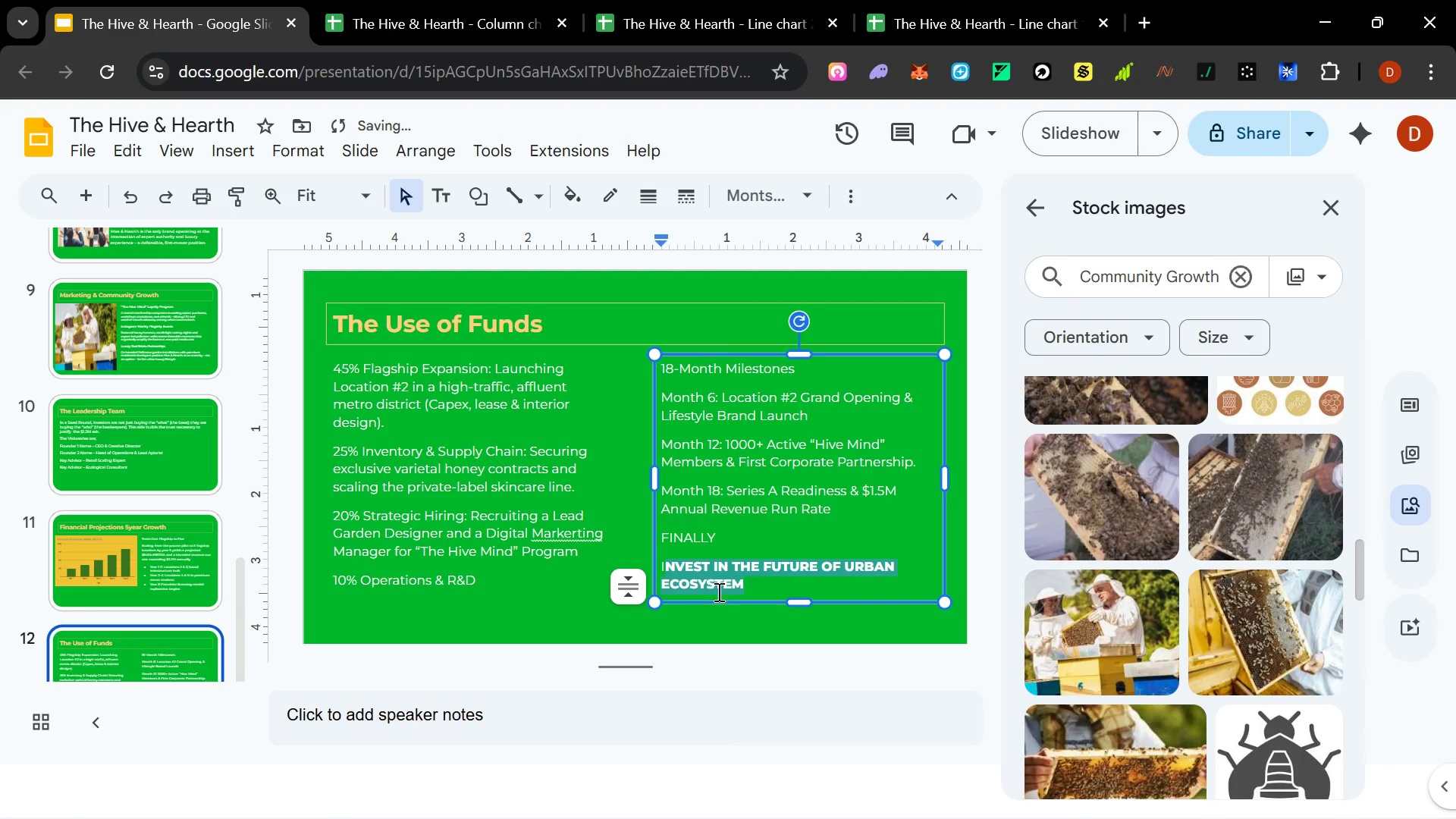 
left_click([708, 579])
 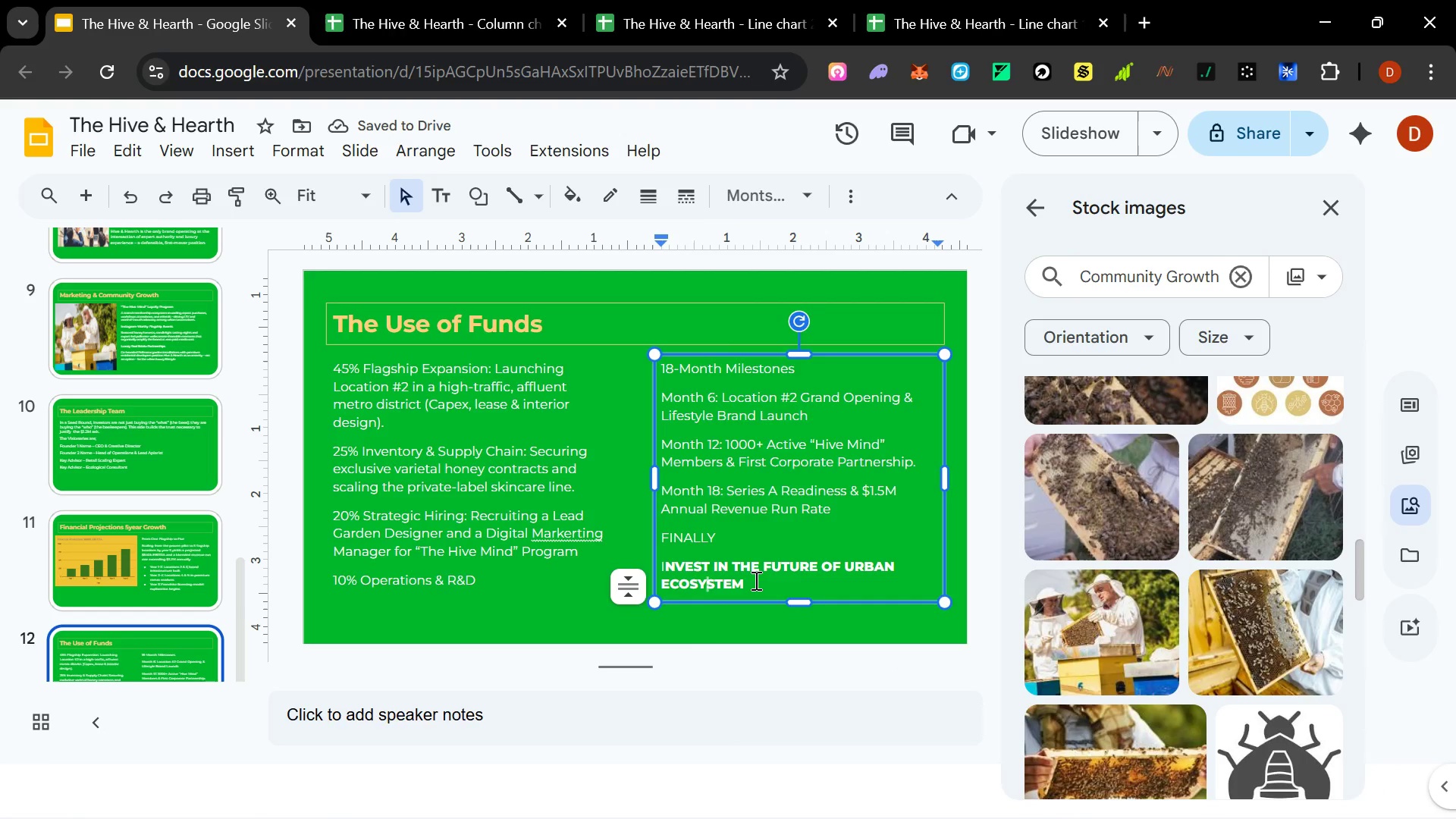 
left_click_drag(start_coordinate=[755, 580], to_coordinate=[658, 561])
 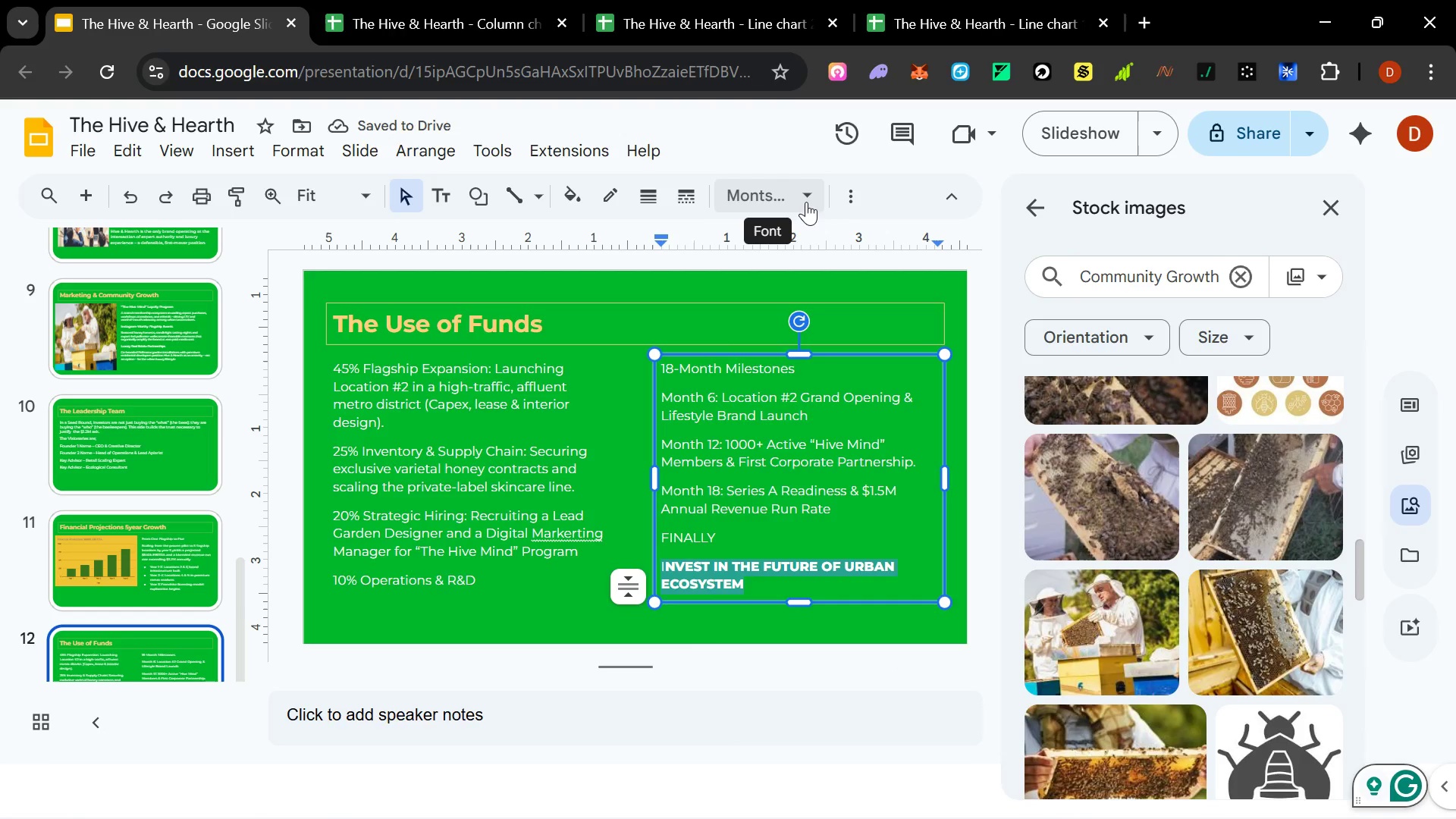 
left_click([806, 202])
 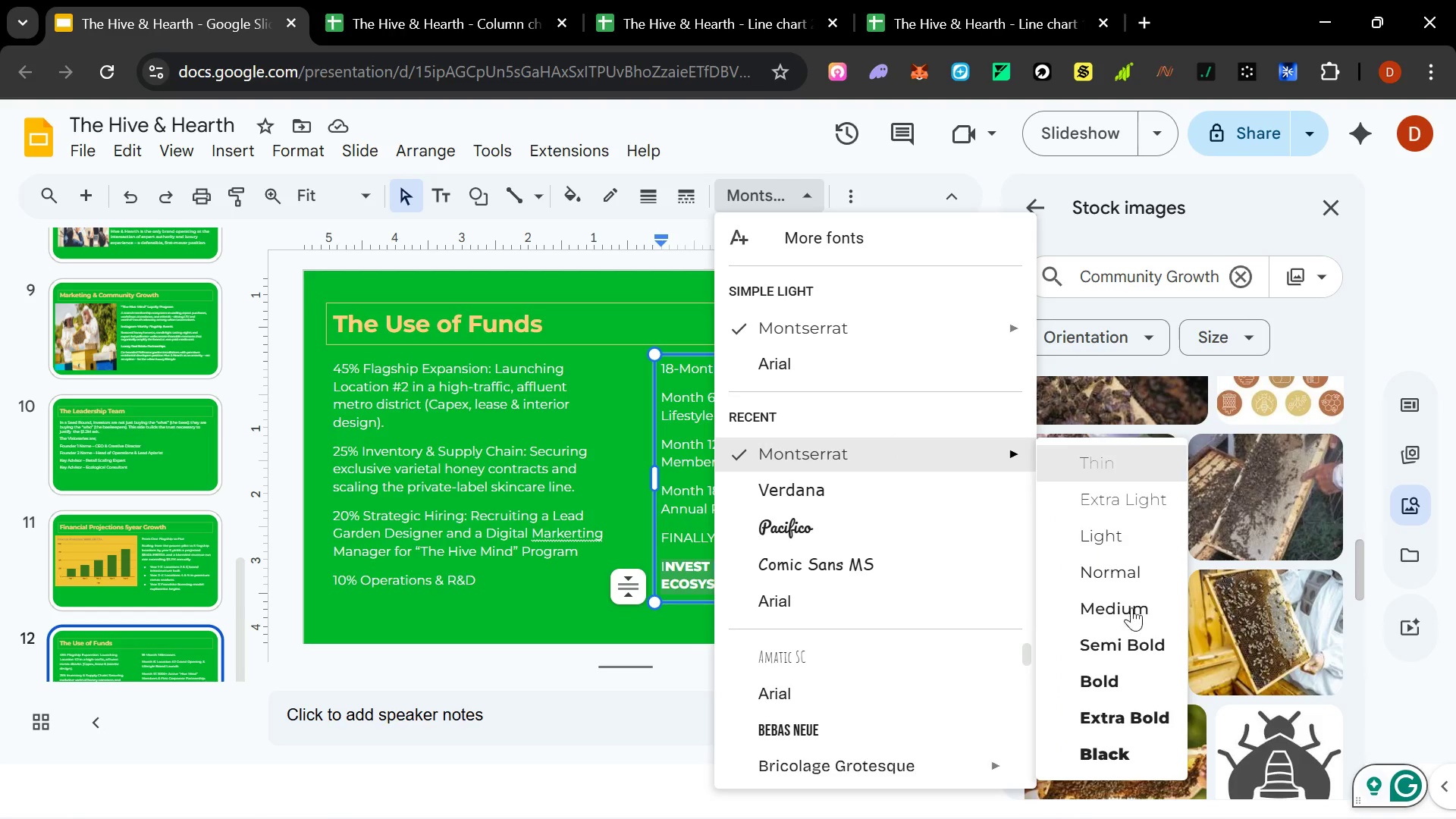 
left_click([1133, 716])
 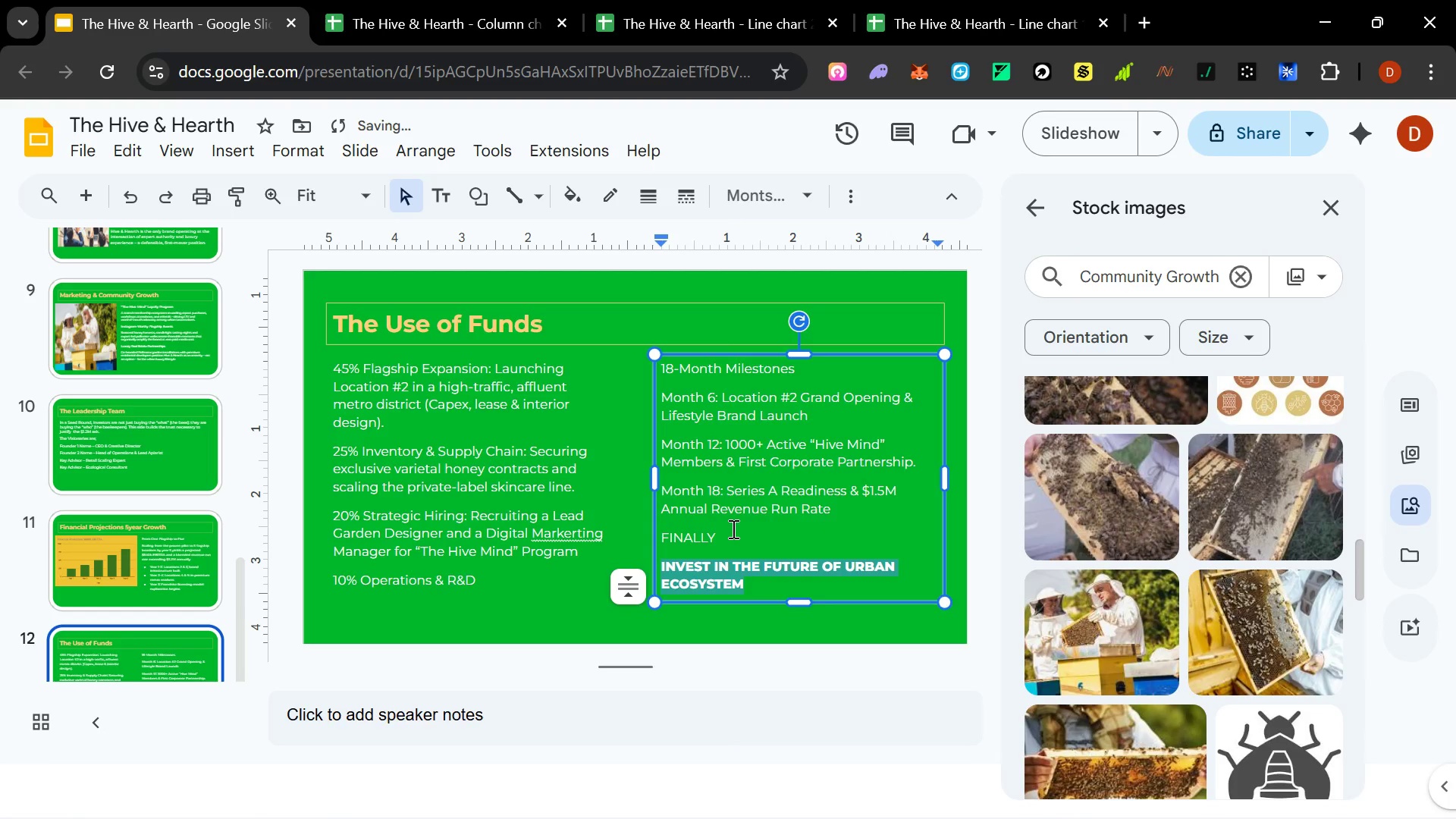 
left_click([730, 529])
 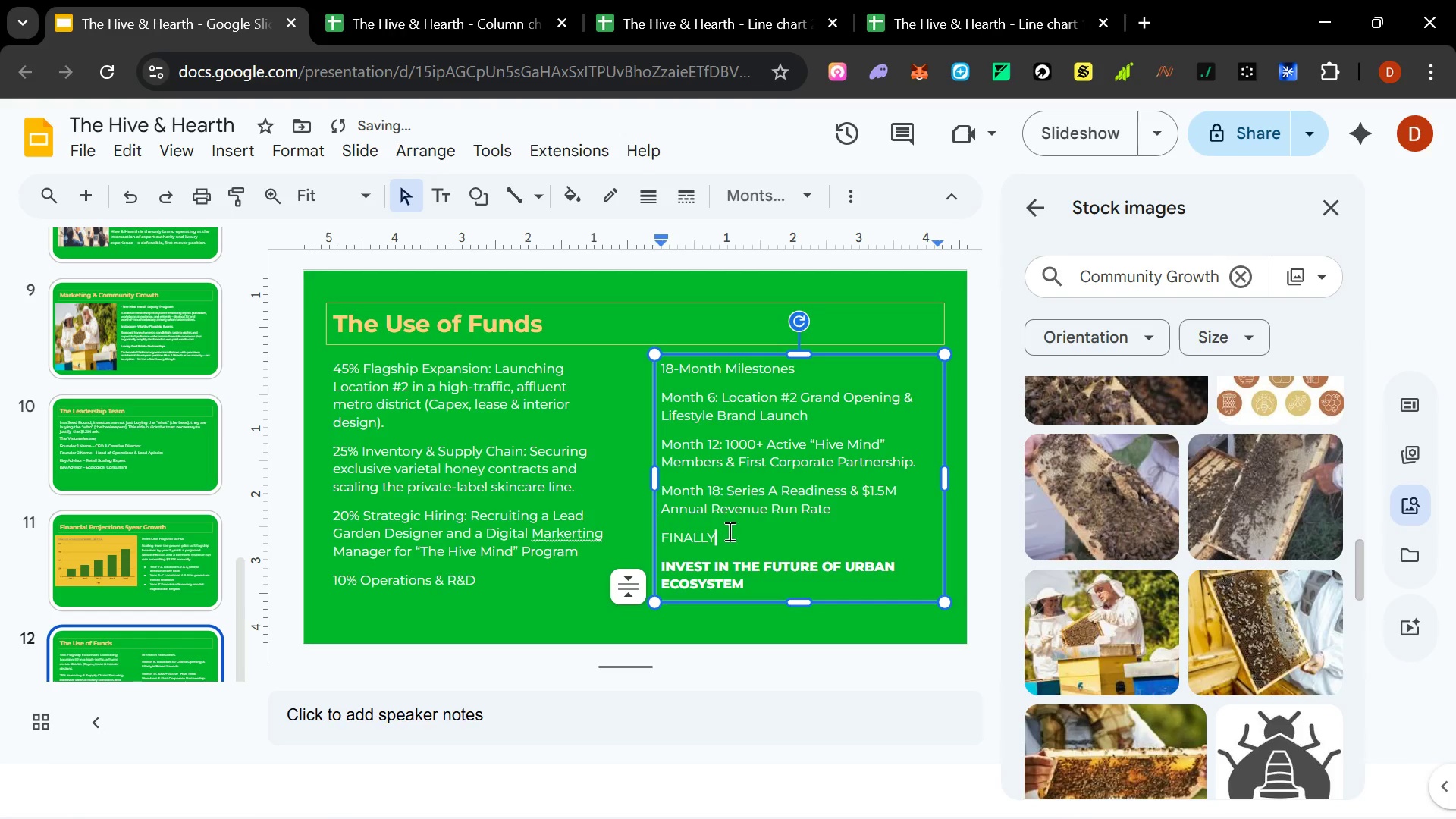 
left_click_drag(start_coordinate=[728, 531], to_coordinate=[673, 532])
 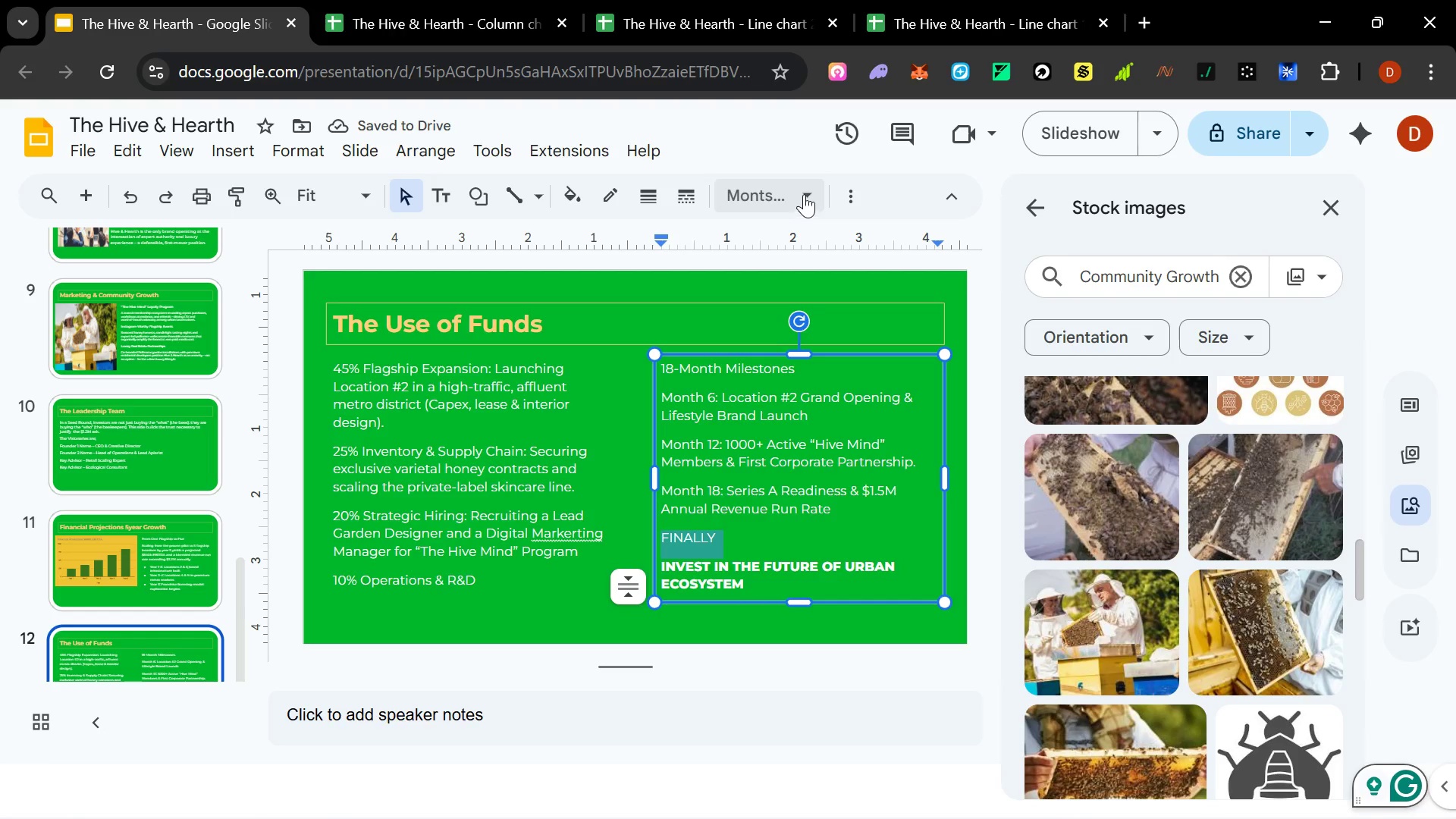 
left_click_drag(start_coordinate=[804, 193], to_coordinate=[1114, 620])
 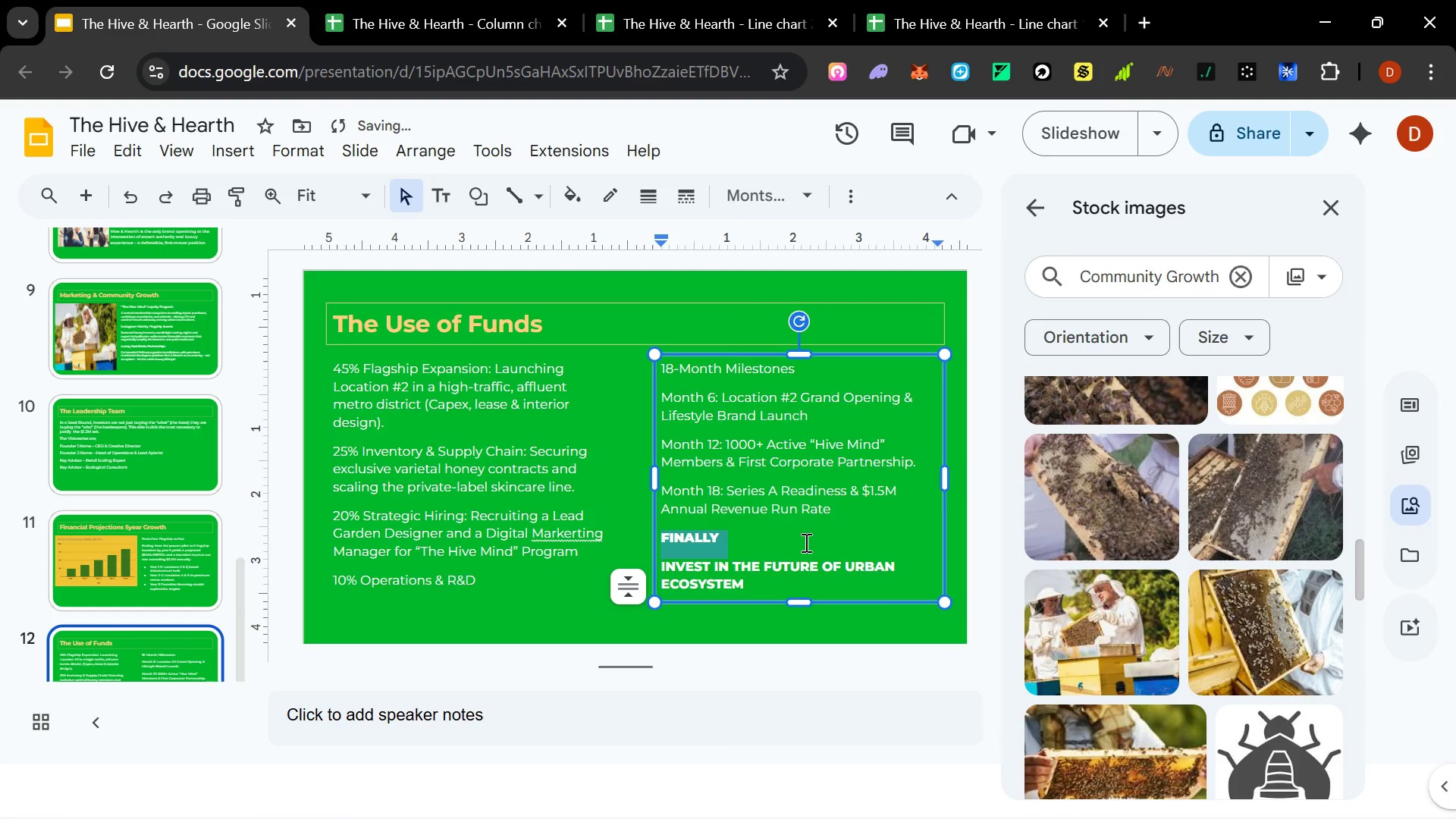 
left_click([1114, 620])
 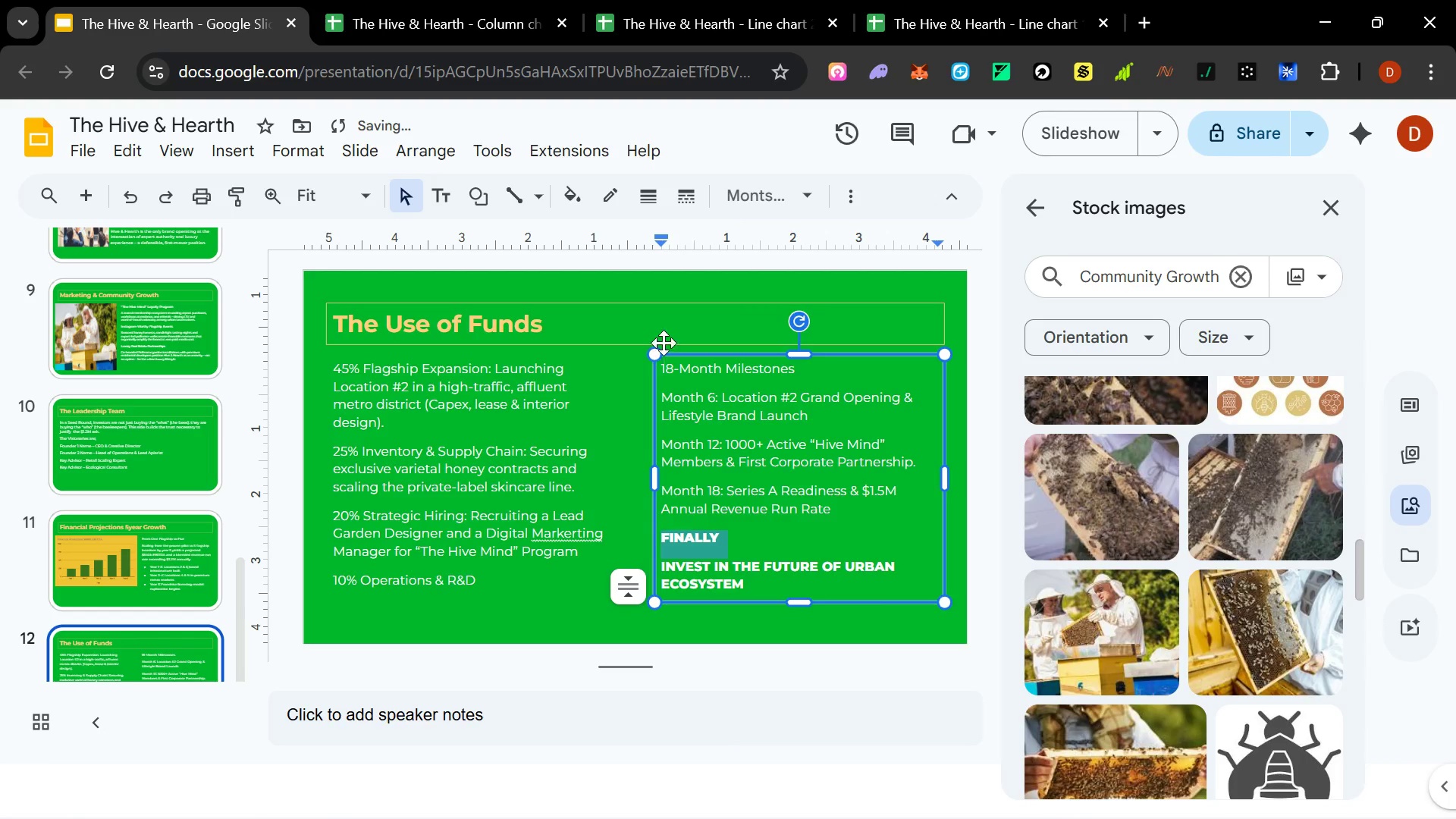 
left_click([663, 331])
 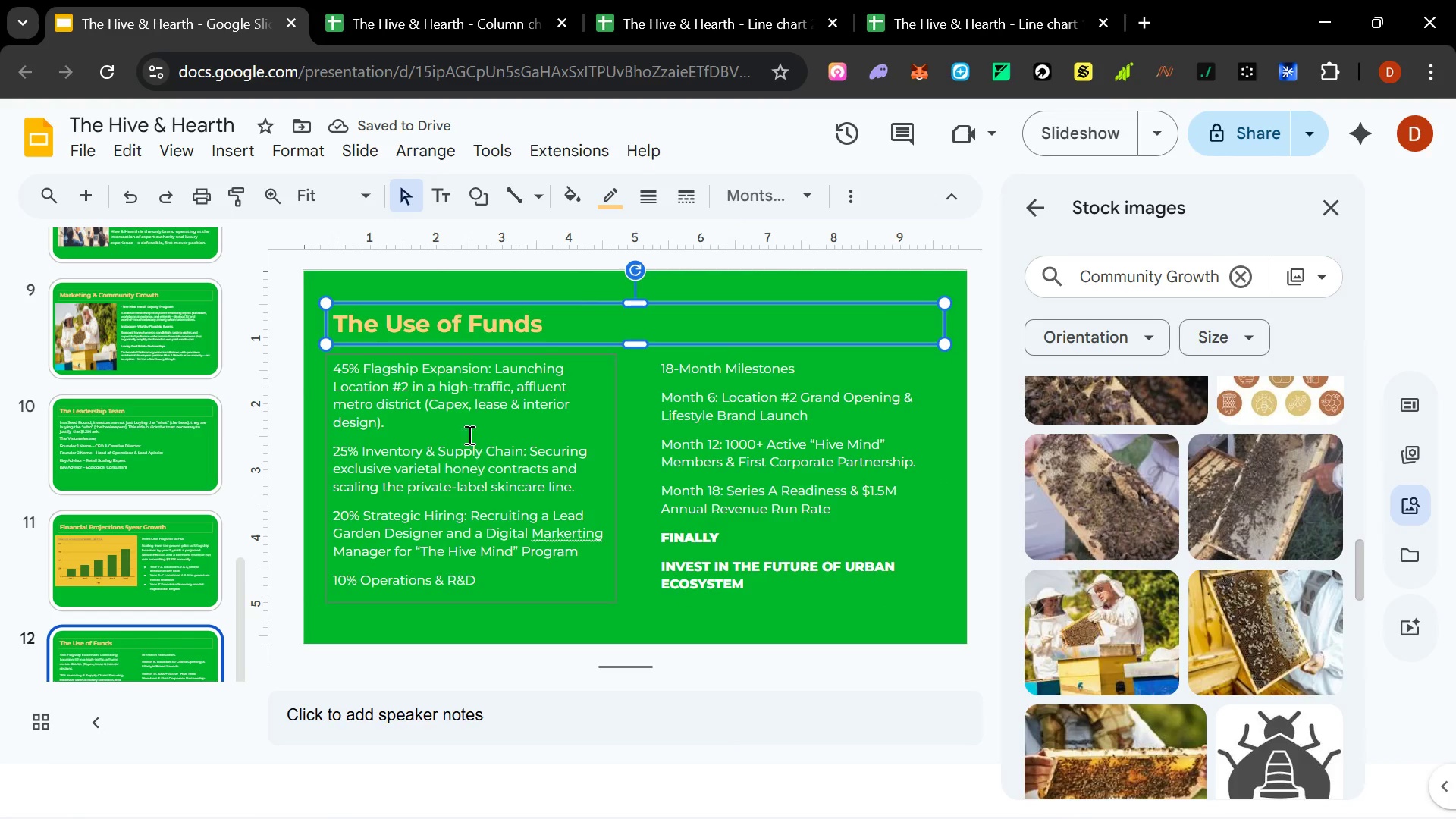 
left_click([469, 362])
 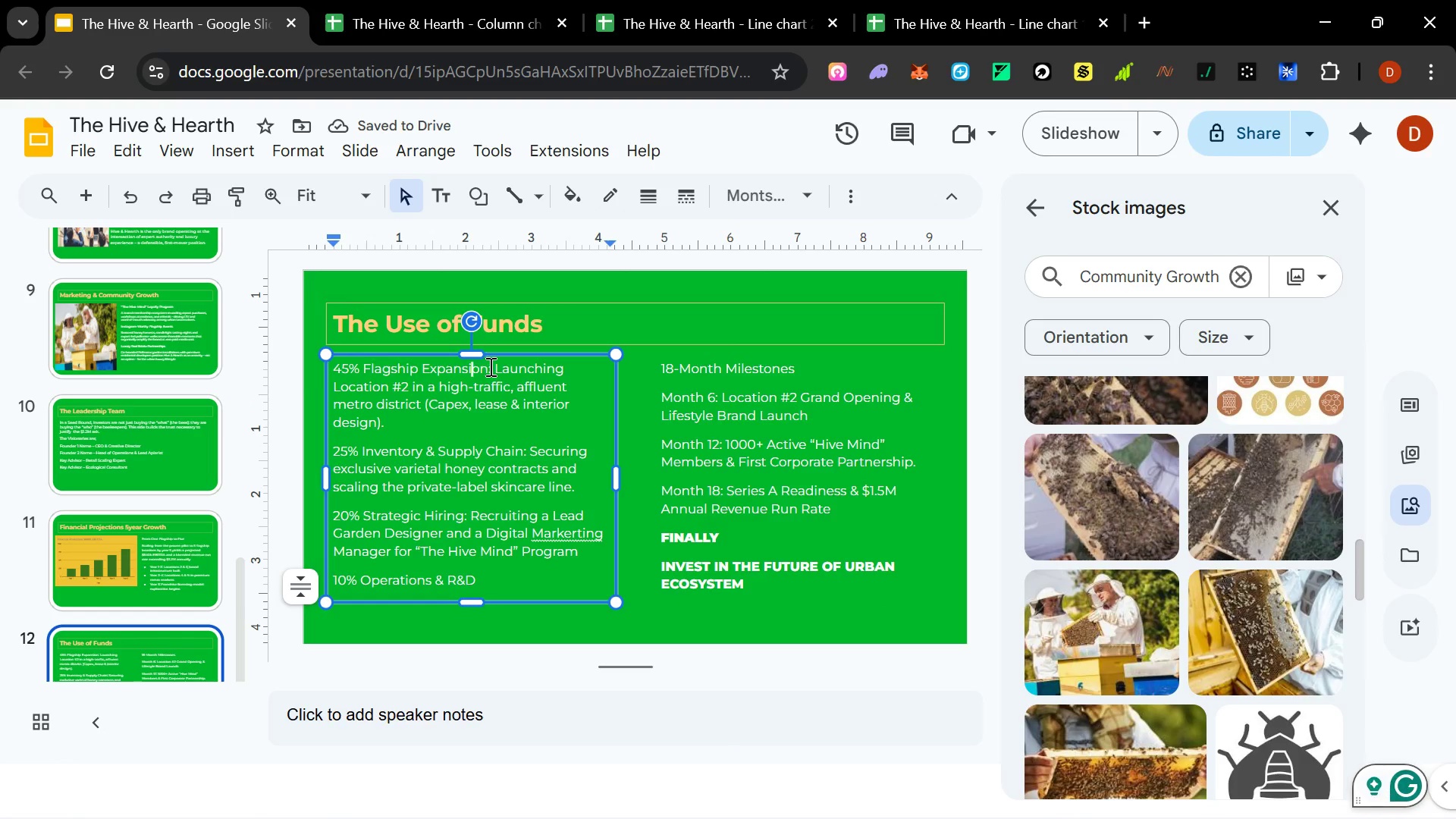 
left_click_drag(start_coordinate=[492, 366], to_coordinate=[301, 342])
 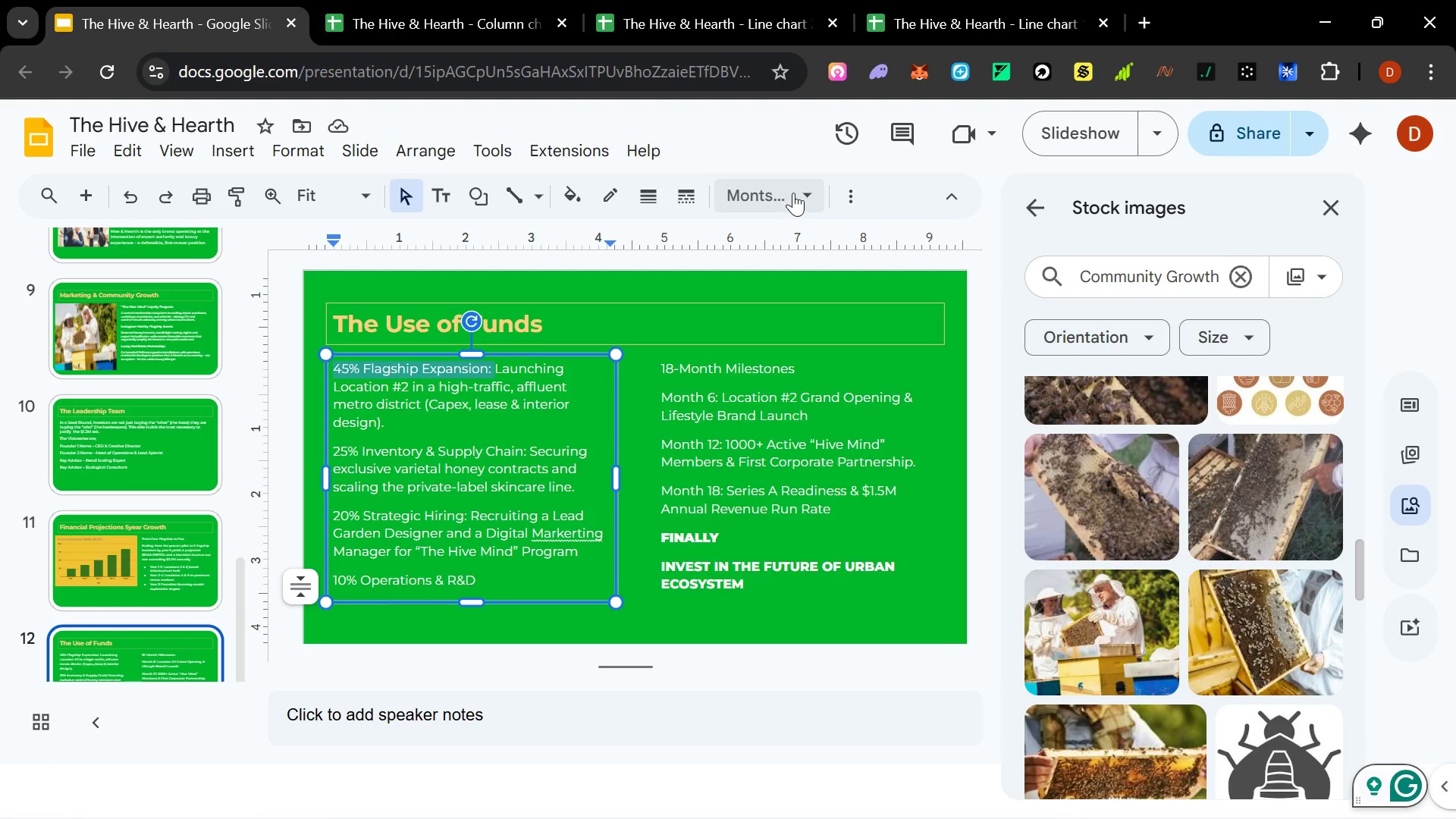 
left_click([811, 192])
 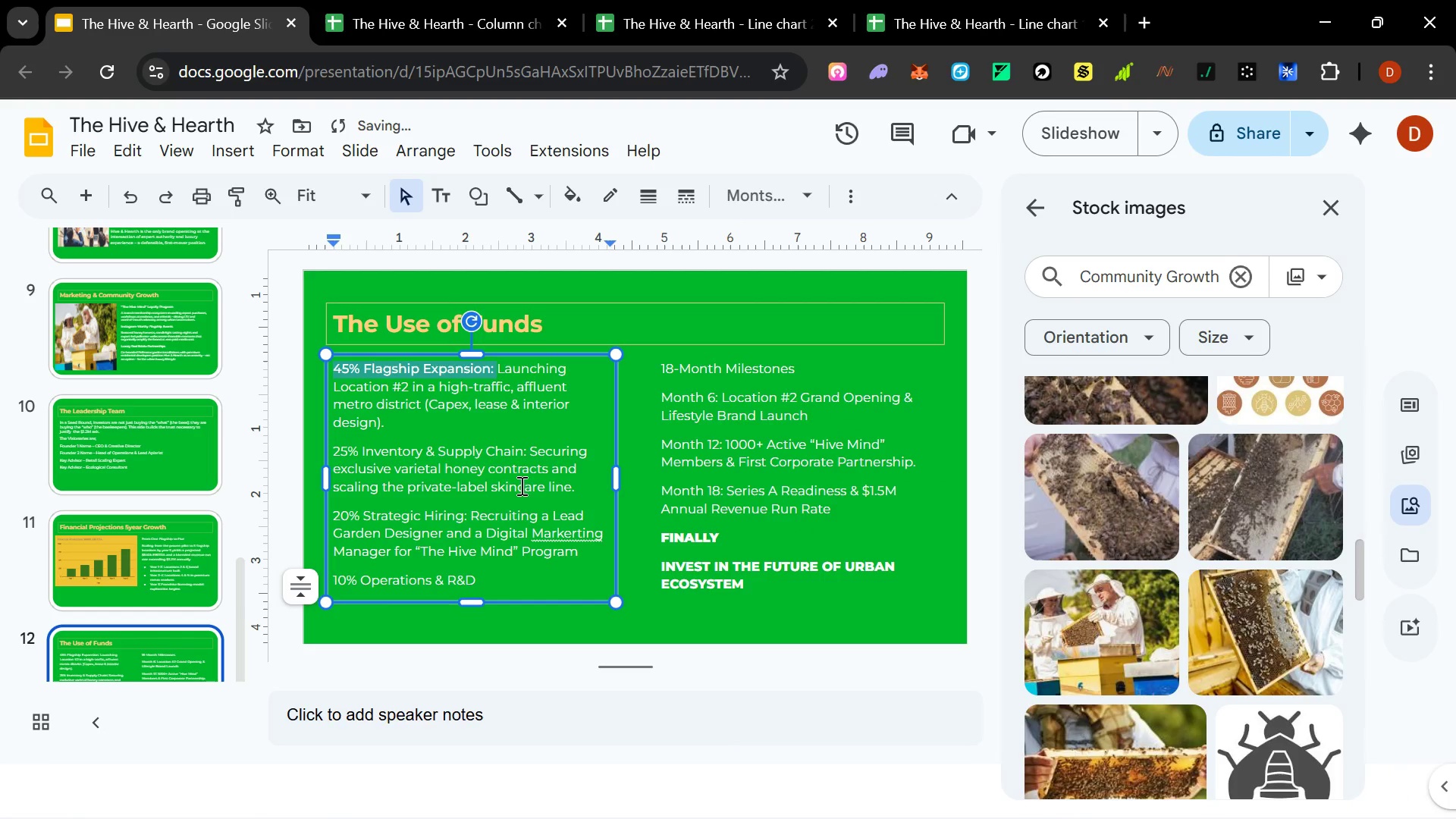 
left_click_drag(start_coordinate=[524, 451], to_coordinate=[283, 451])
 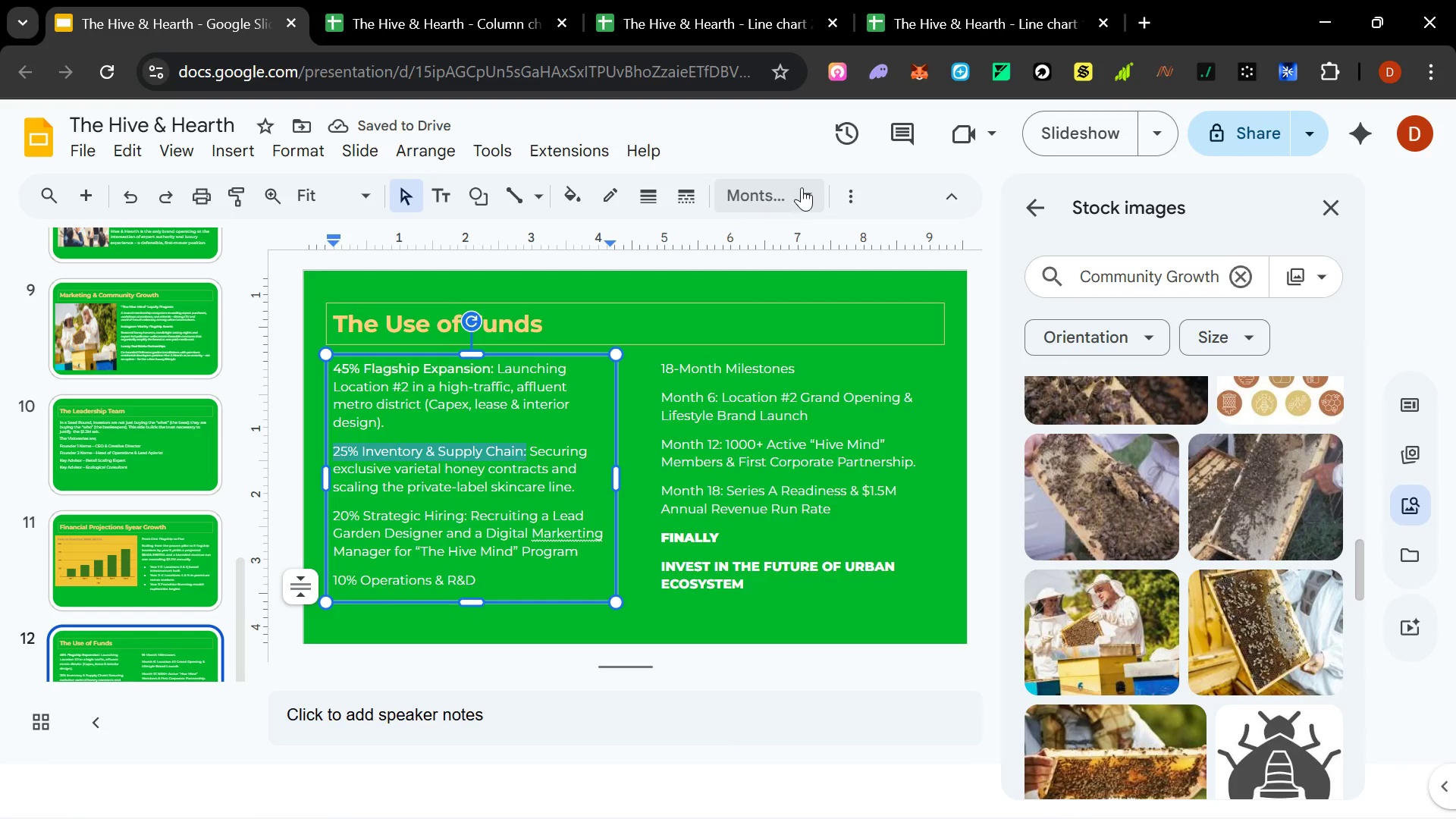 
left_click_drag(start_coordinate=[803, 187], to_coordinate=[1134, 610])
 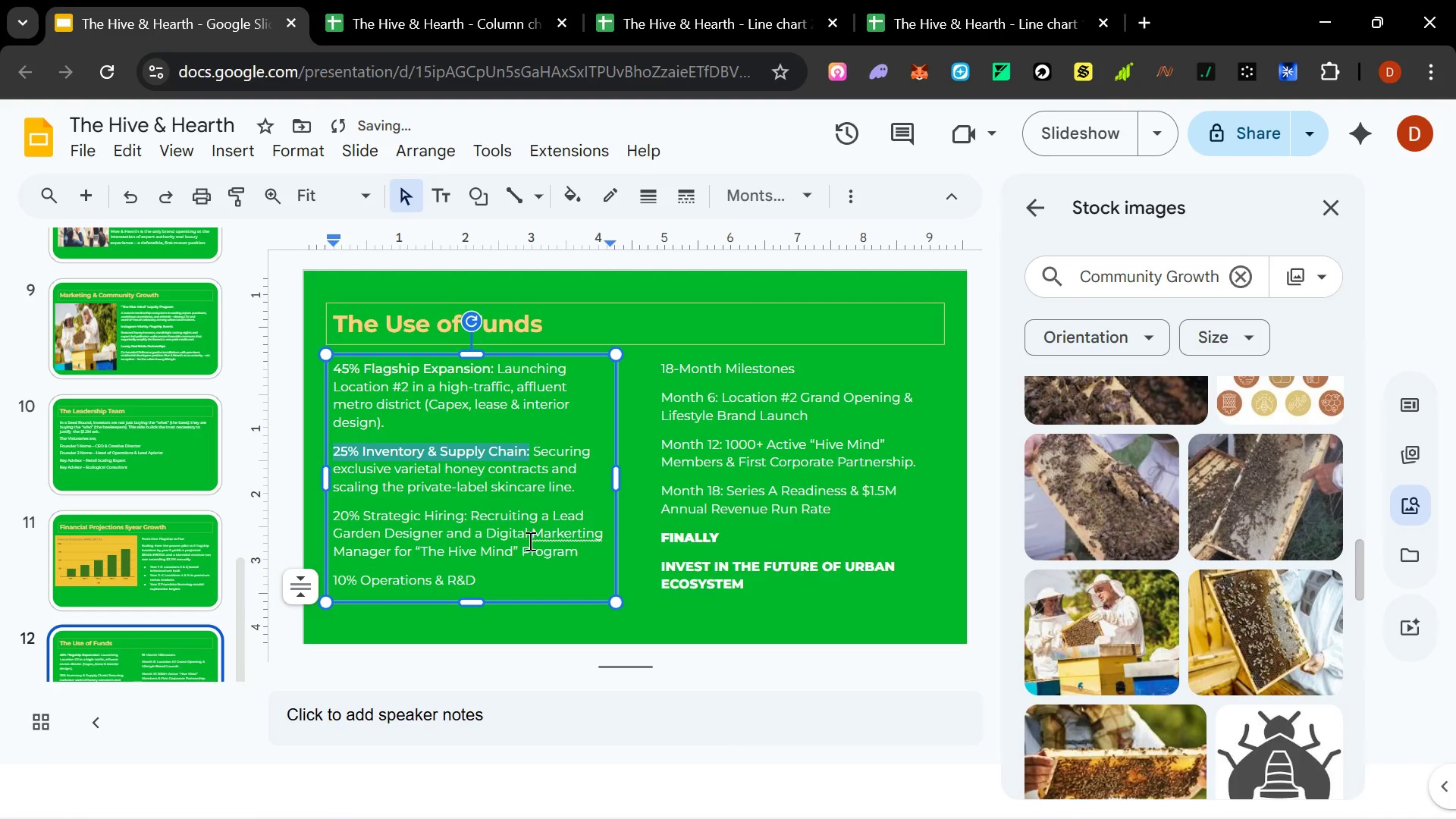 
left_click([1134, 610])
 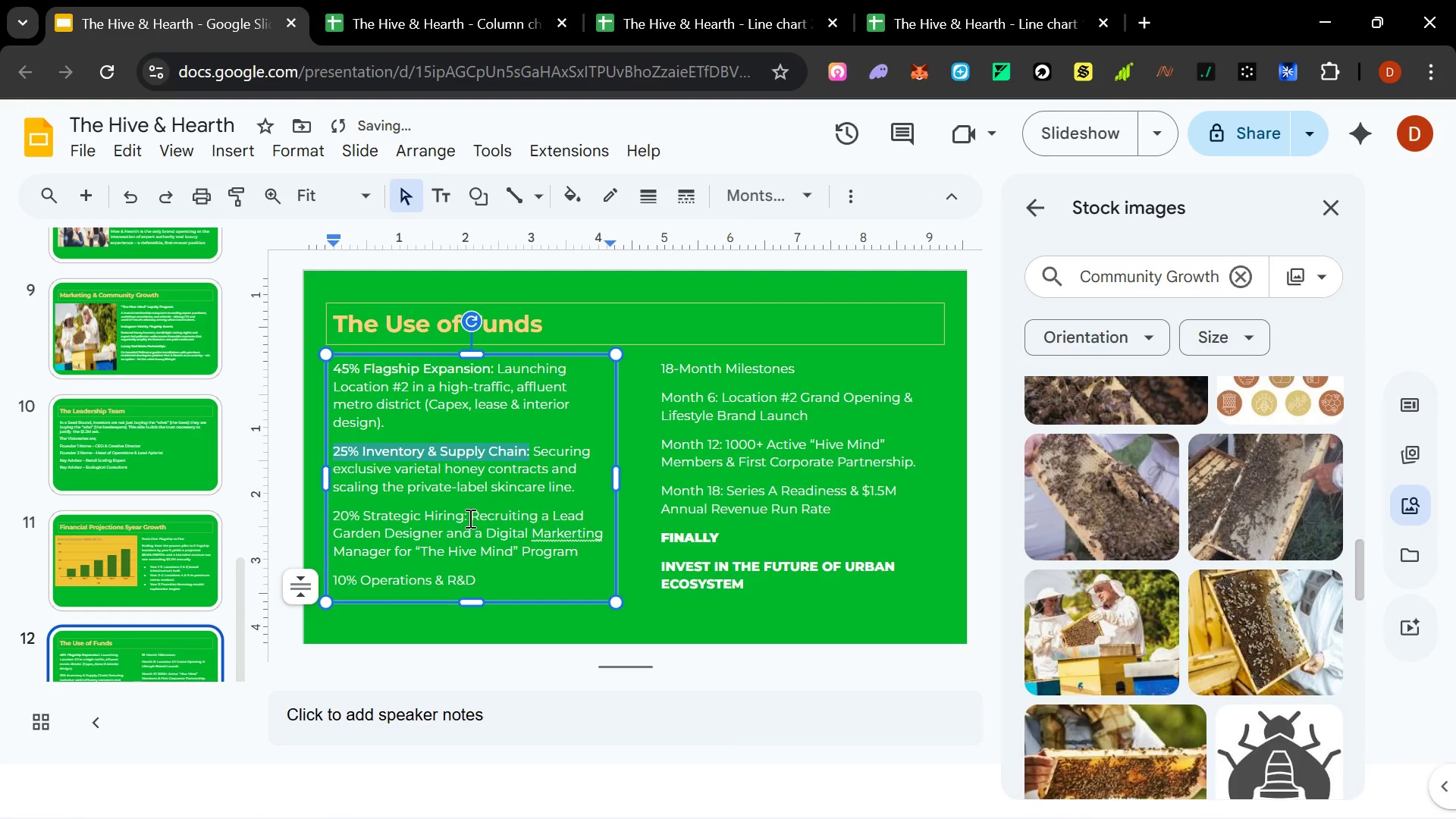 
left_click_drag(start_coordinate=[467, 518], to_coordinate=[259, 497])
 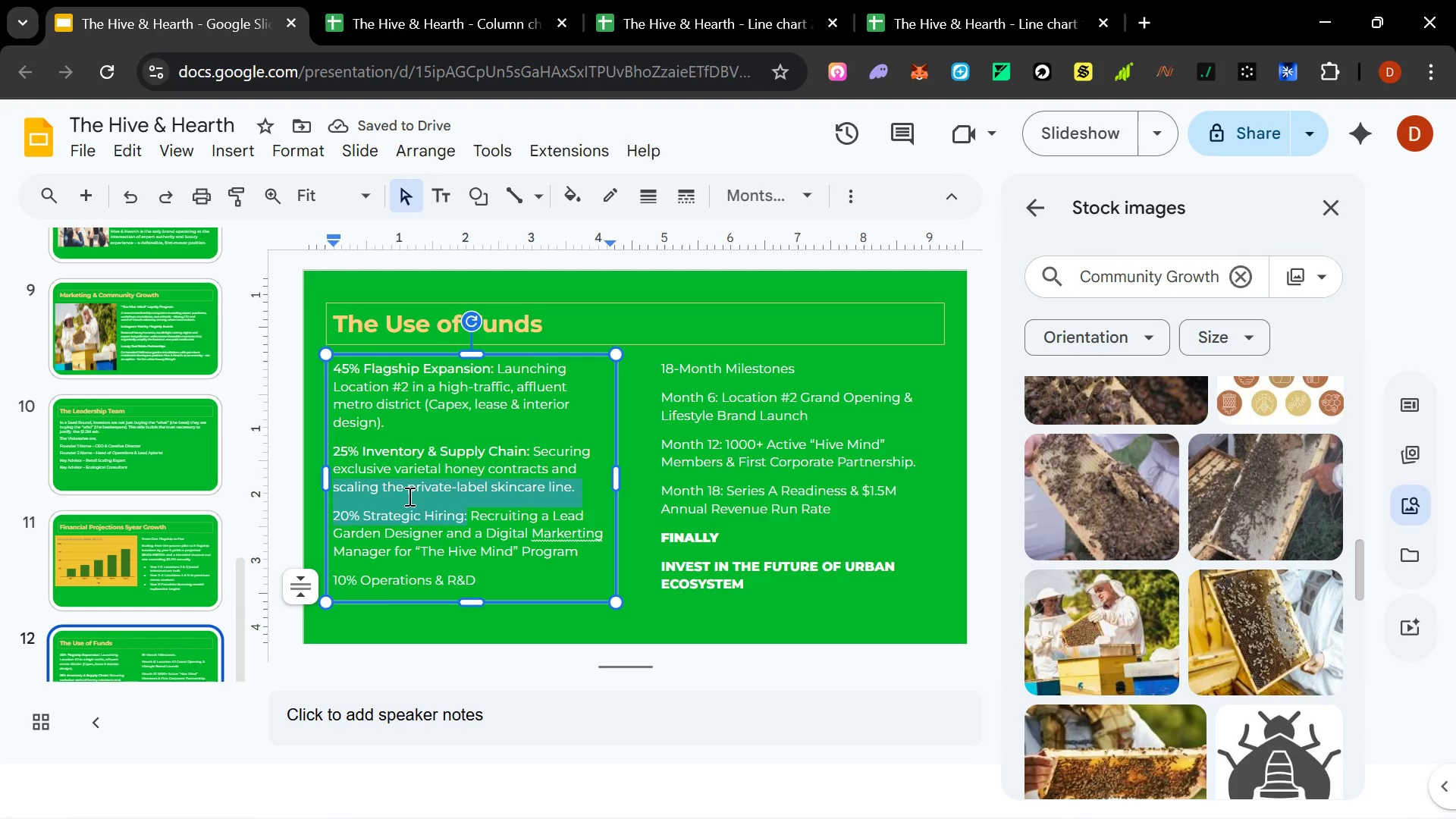 
key(Shift+ArrowDown)
 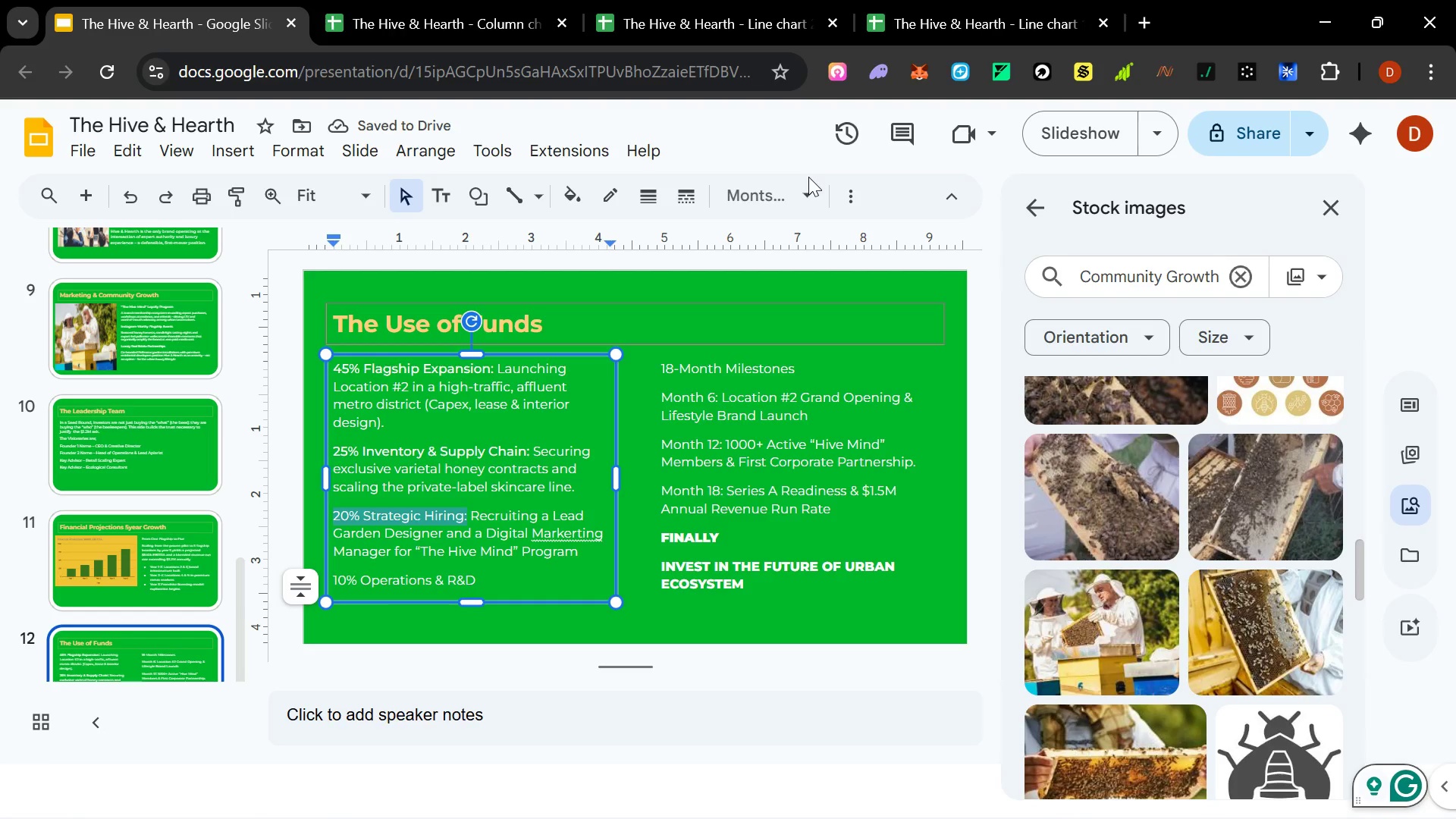 
left_click([799, 199])
 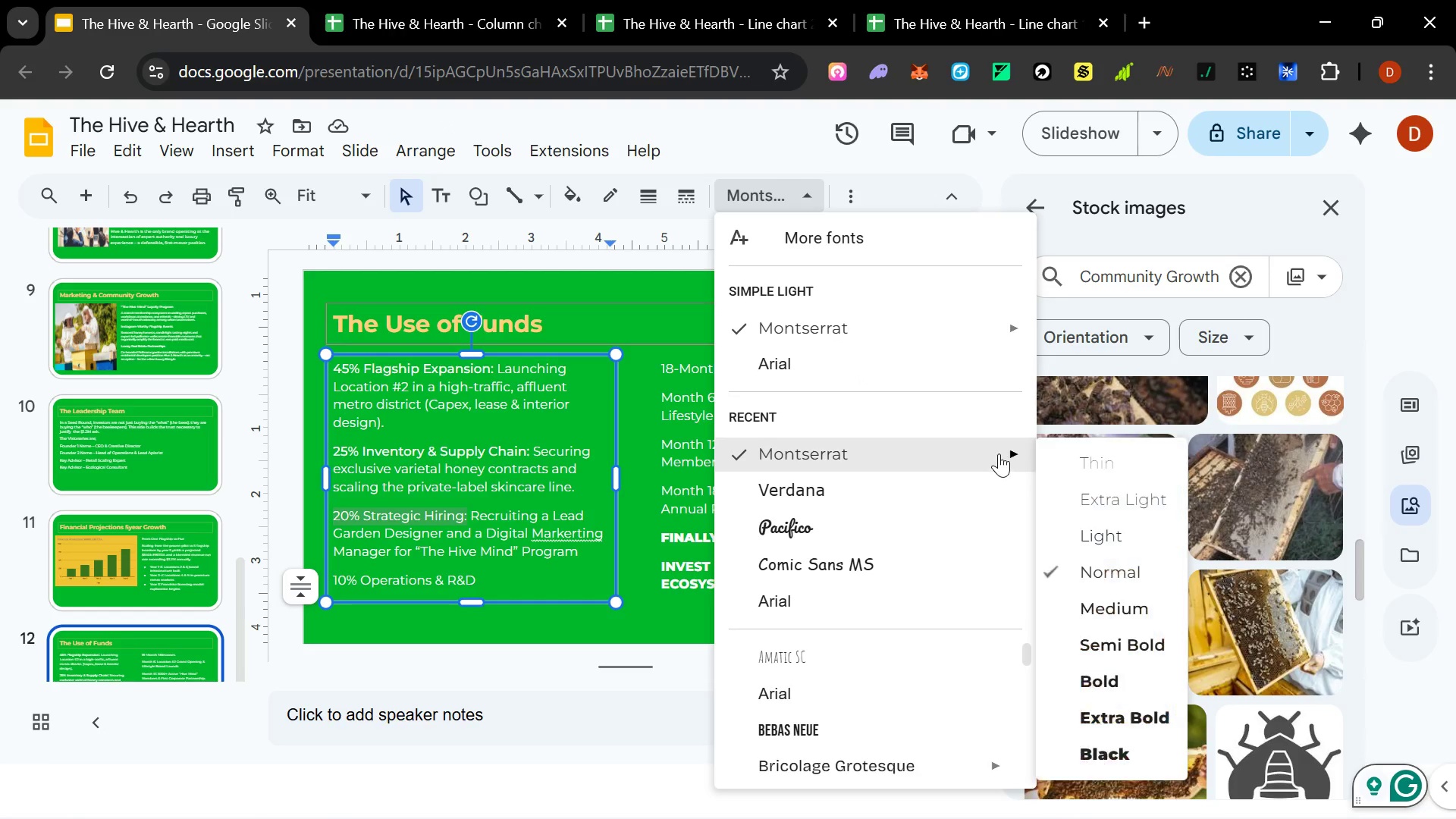 
left_click([1126, 593])
 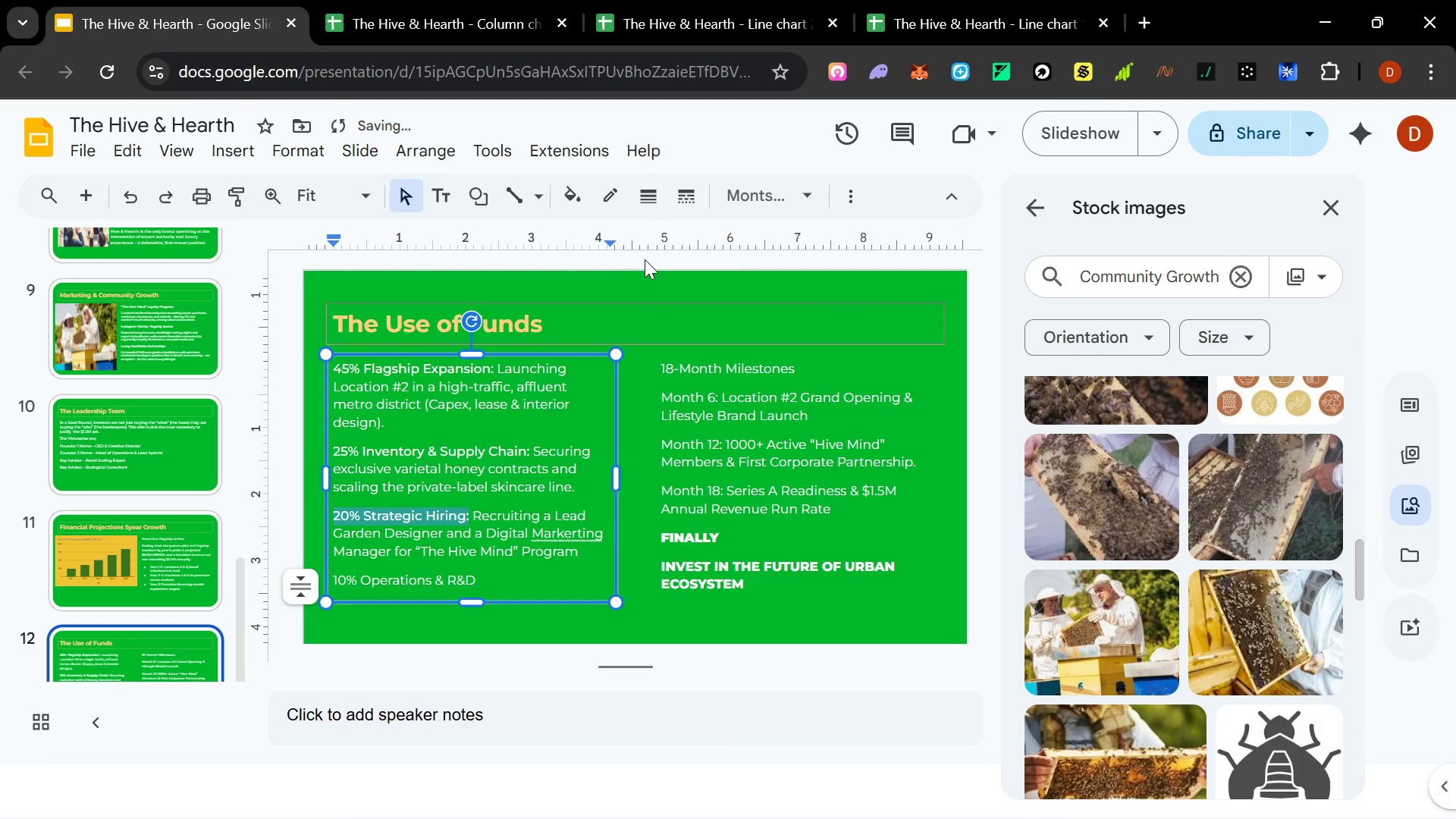 
left_click([817, 185])
 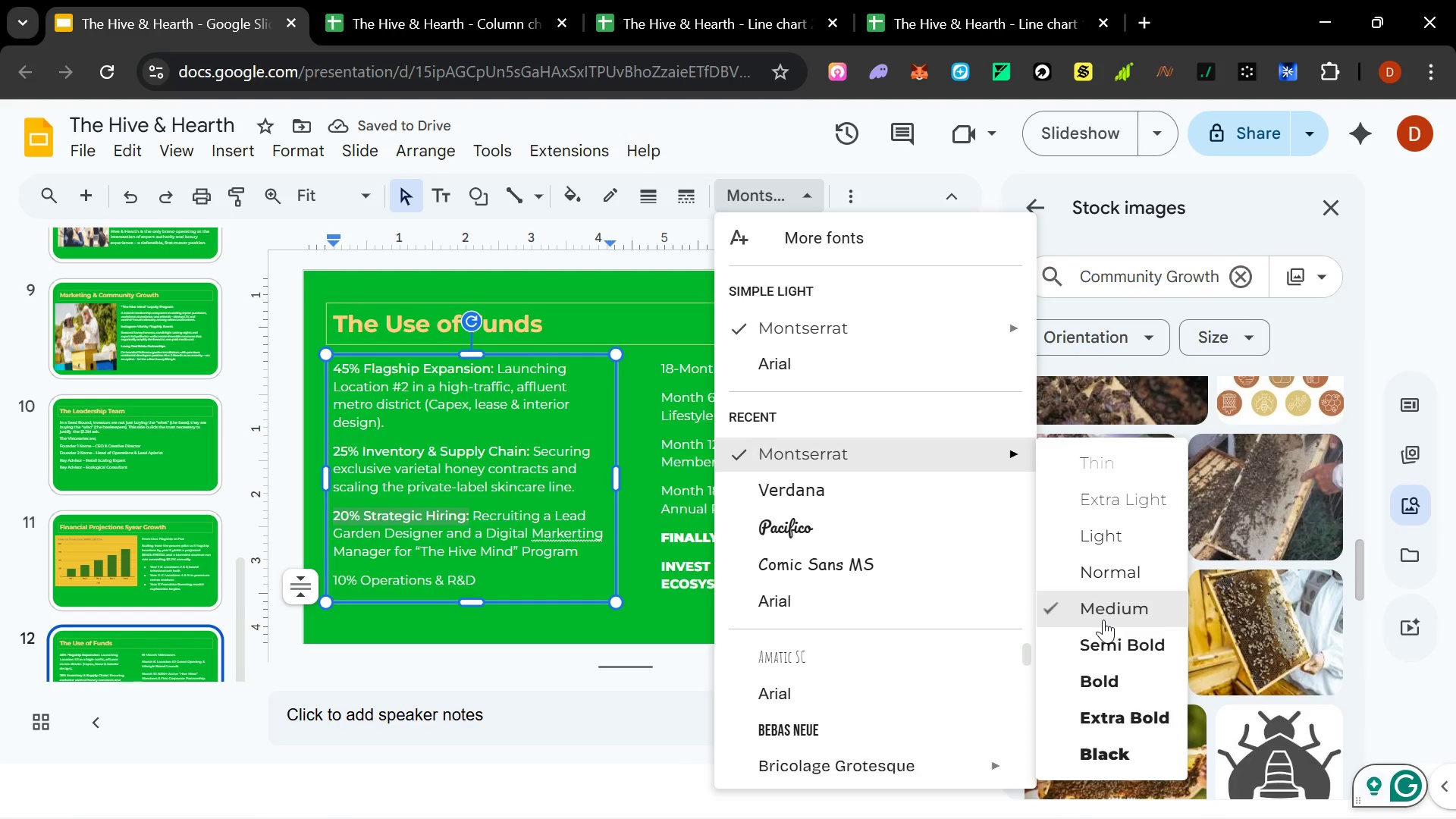 
left_click([1105, 620])
 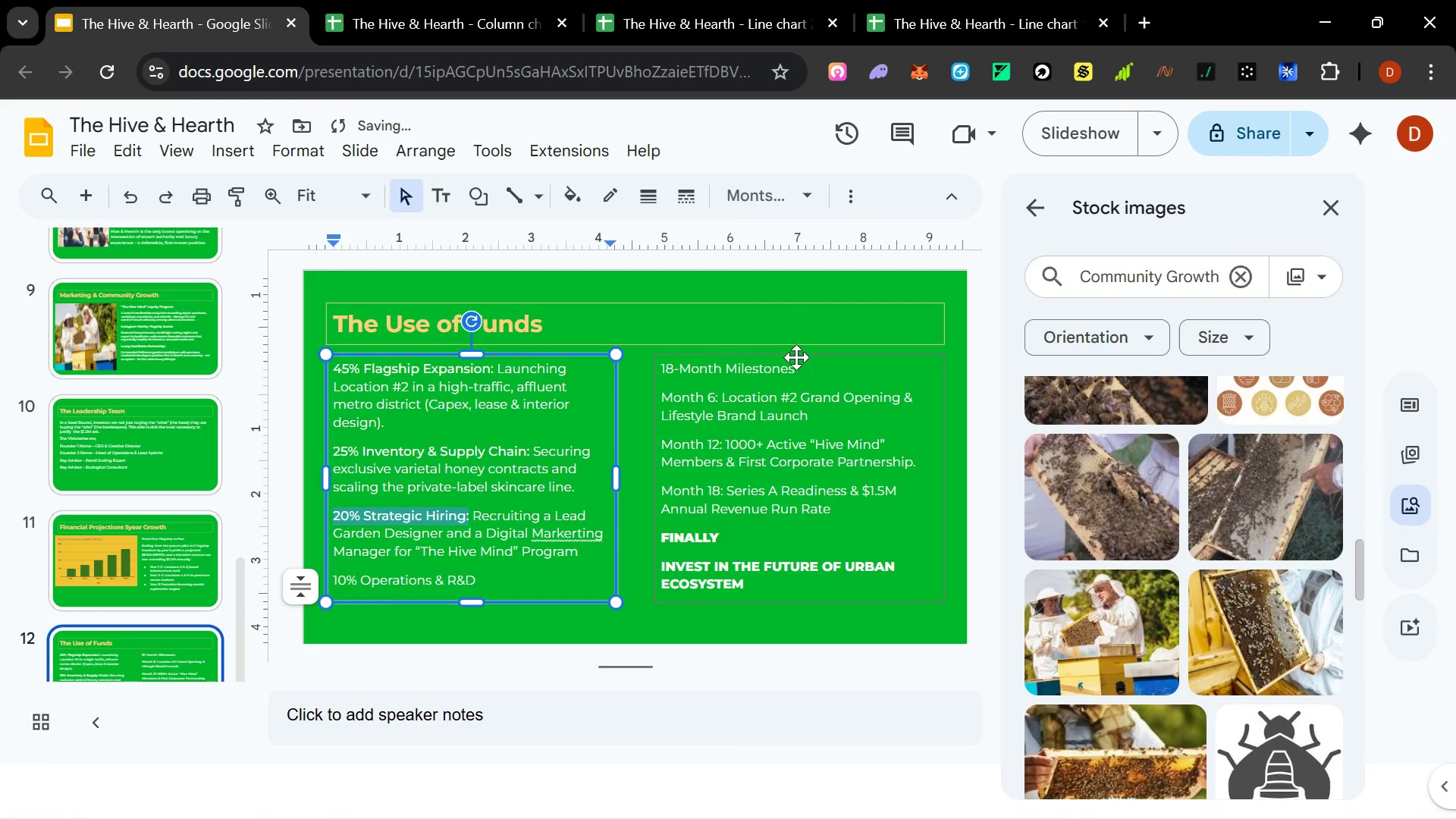 
left_click_drag(start_coordinate=[798, 370], to_coordinate=[642, 357])
 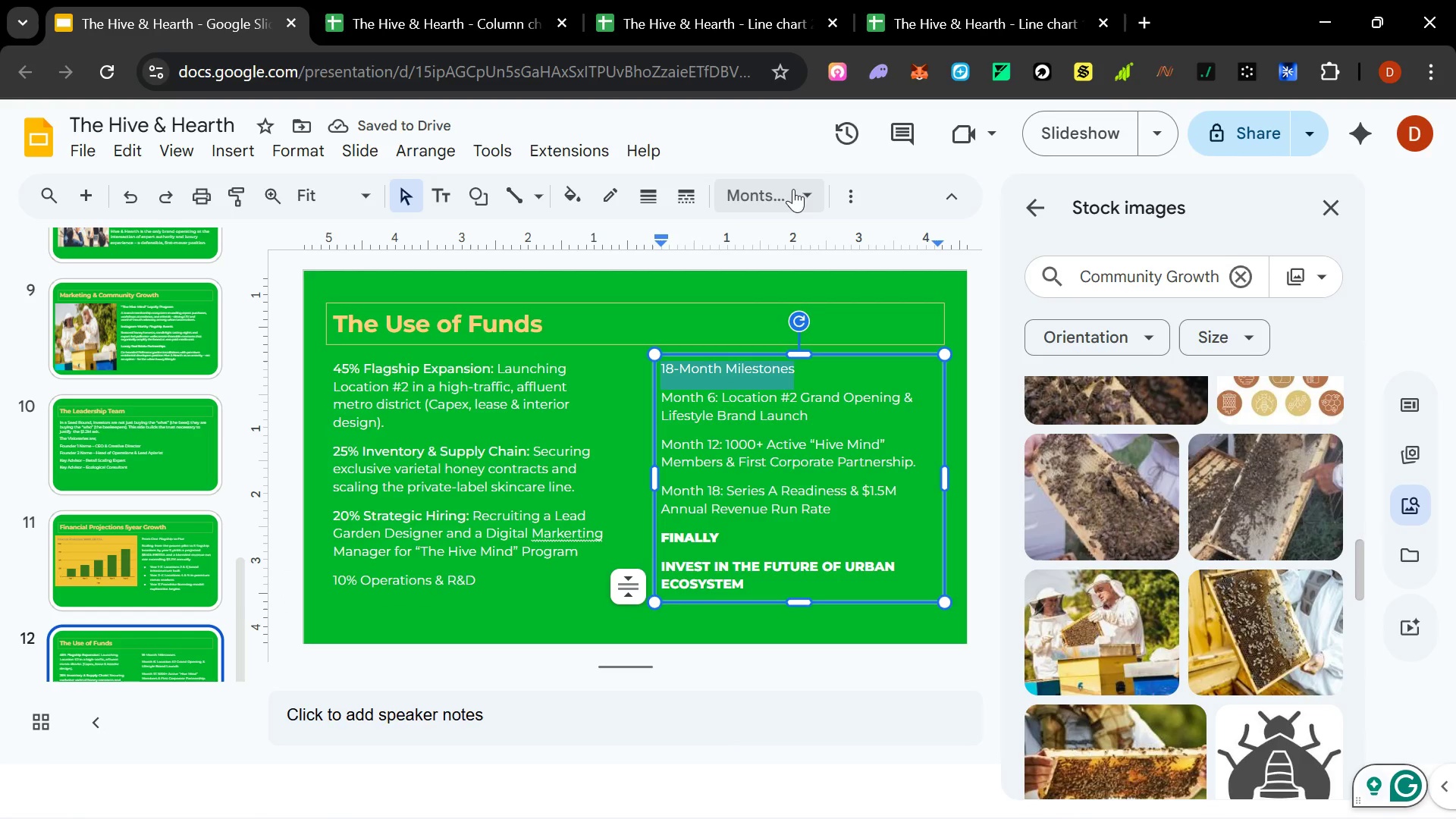 
left_click([795, 189])
 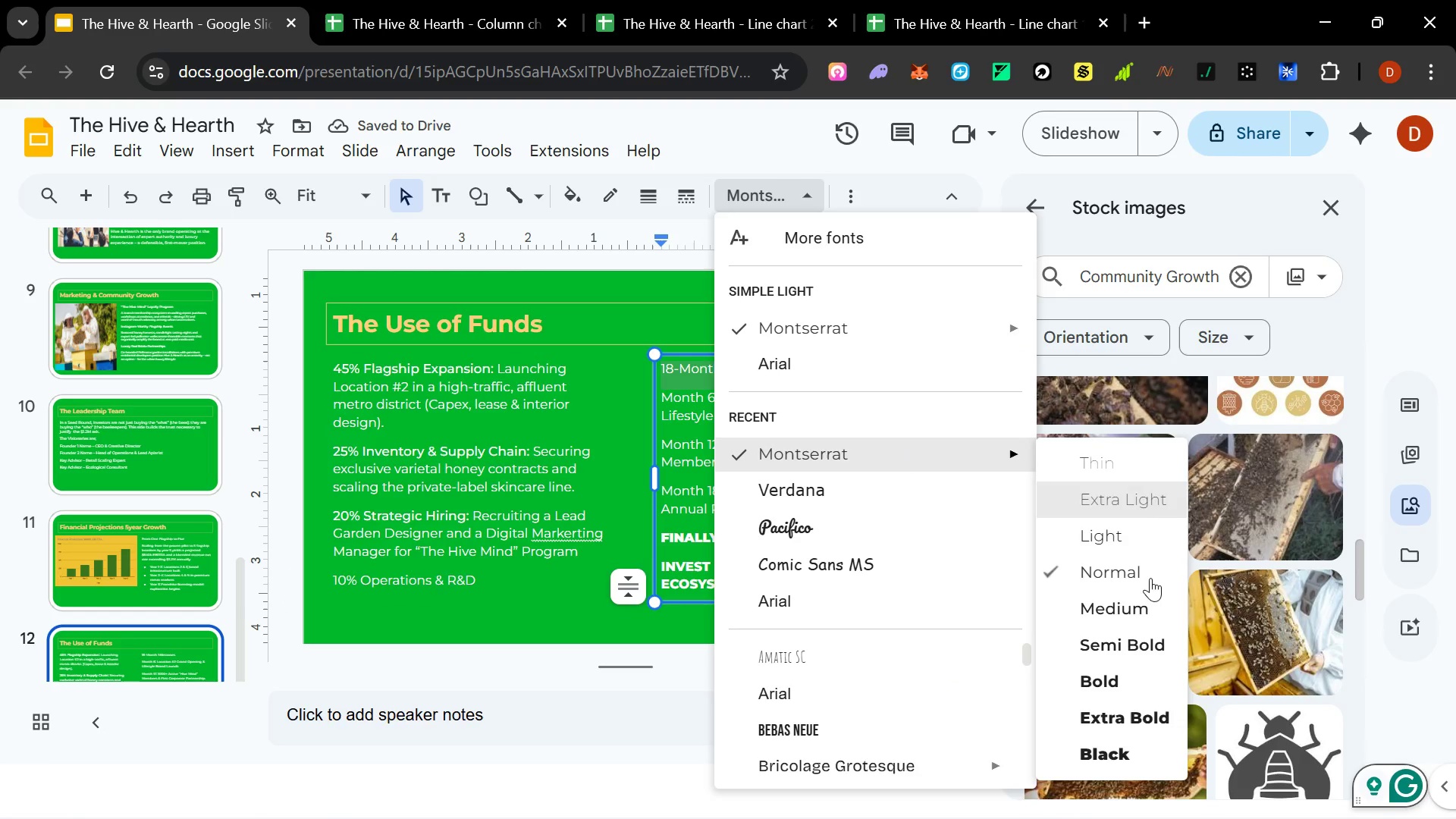 
left_click([1123, 610])
 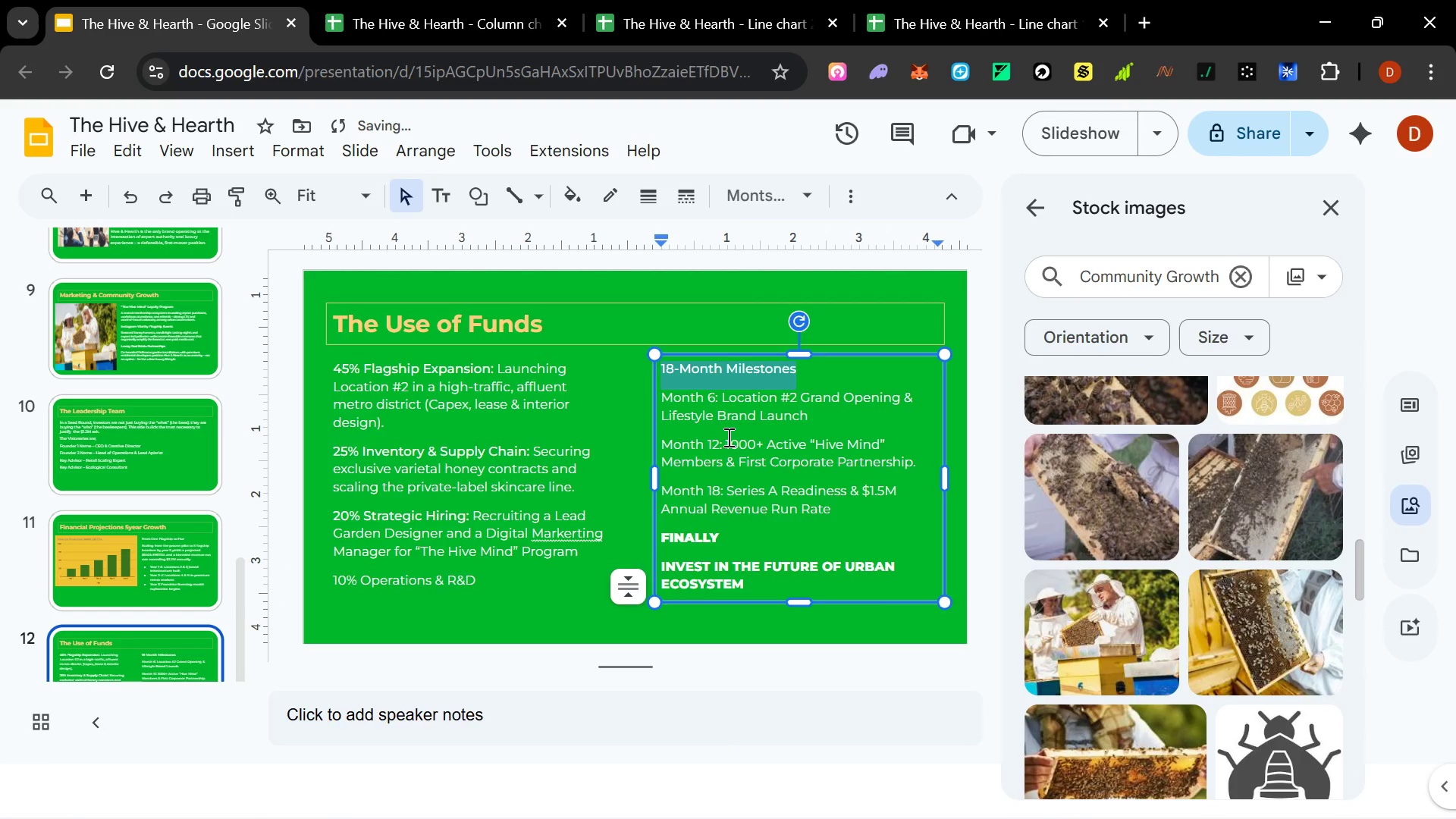 
left_click_drag(start_coordinate=[723, 439], to_coordinate=[660, 445])
 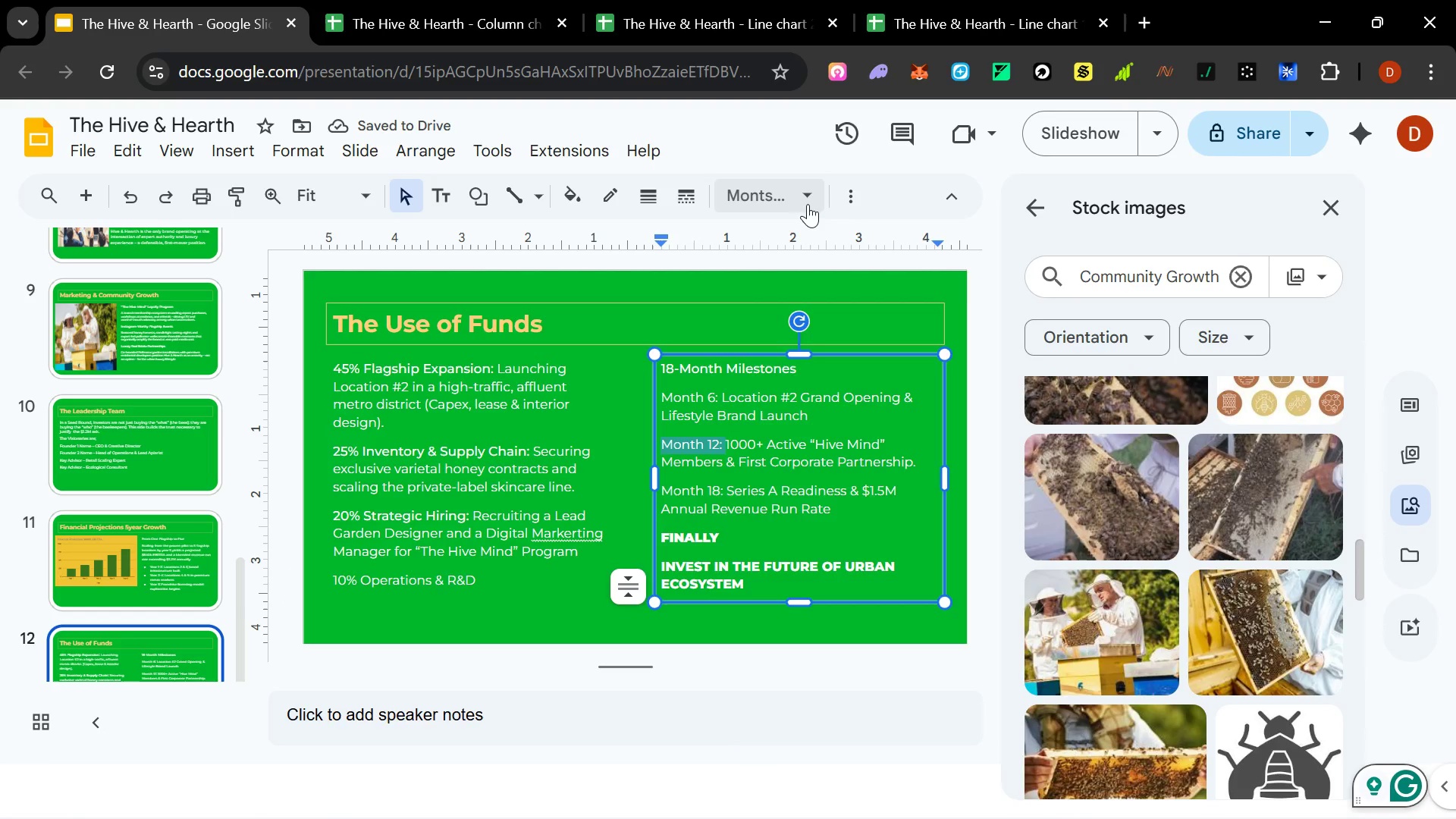 
left_click([808, 194])
 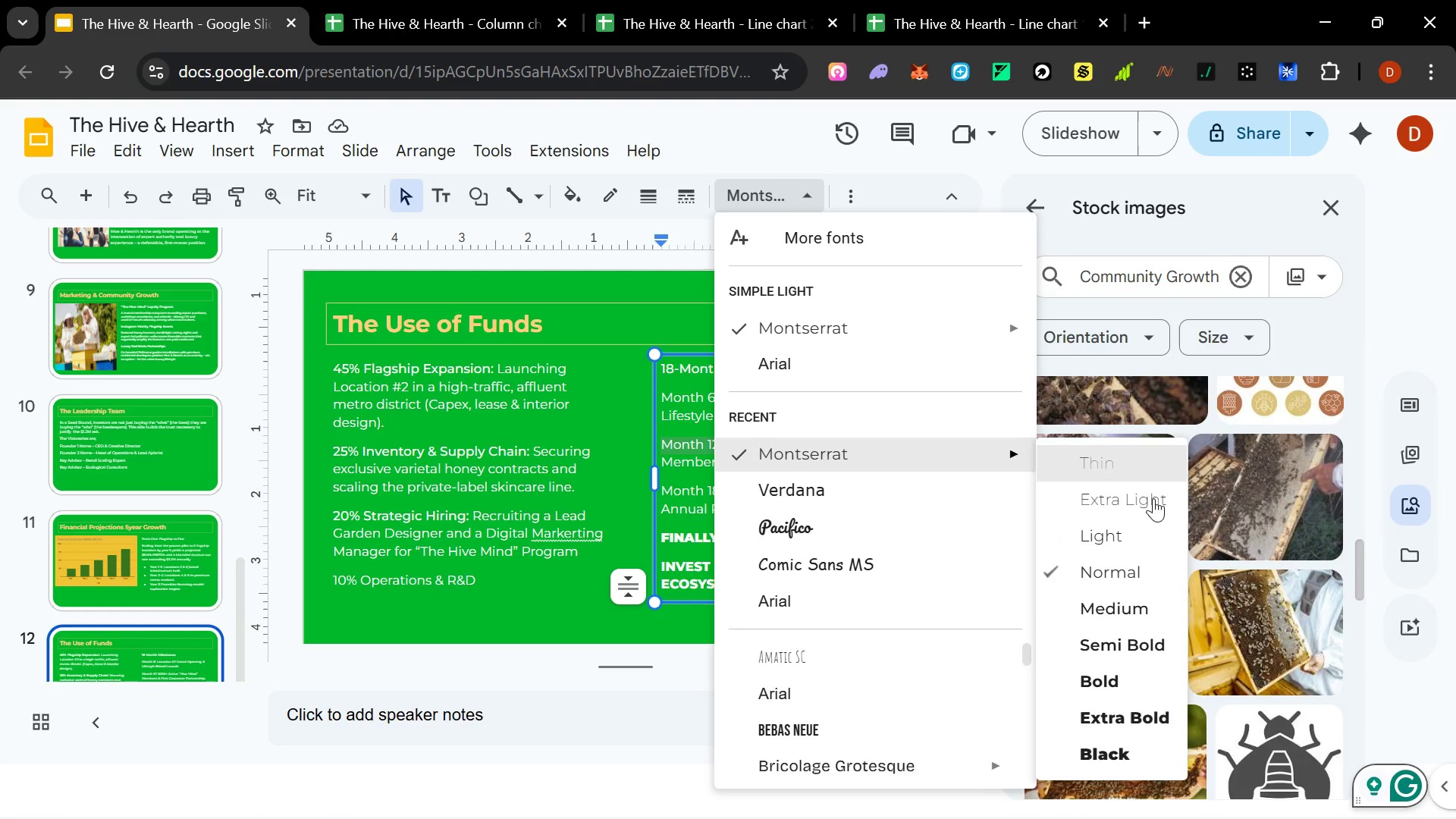 
left_click([1138, 605])
 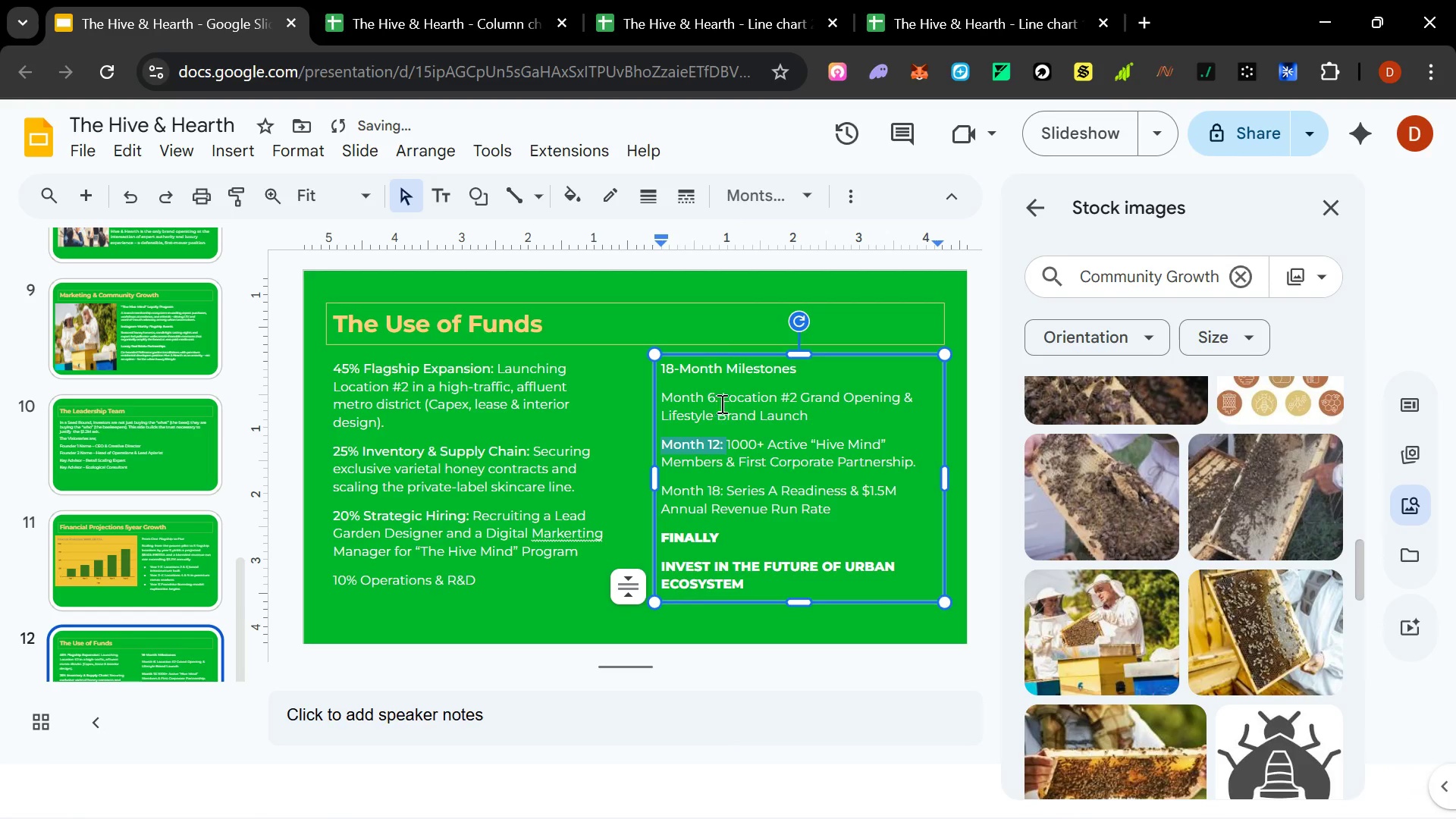 
left_click_drag(start_coordinate=[717, 396], to_coordinate=[619, 393])
 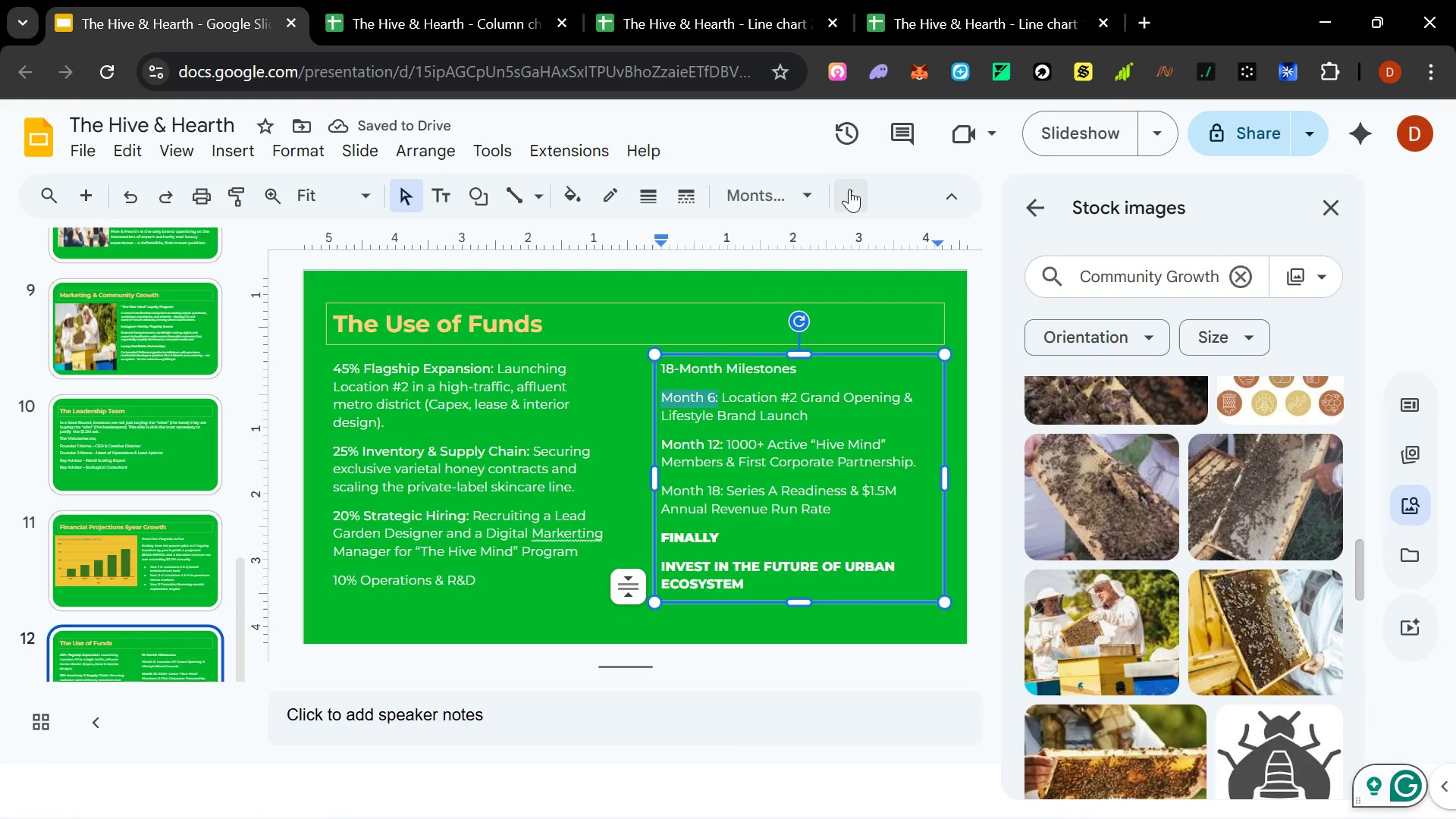 
left_click([849, 189])
 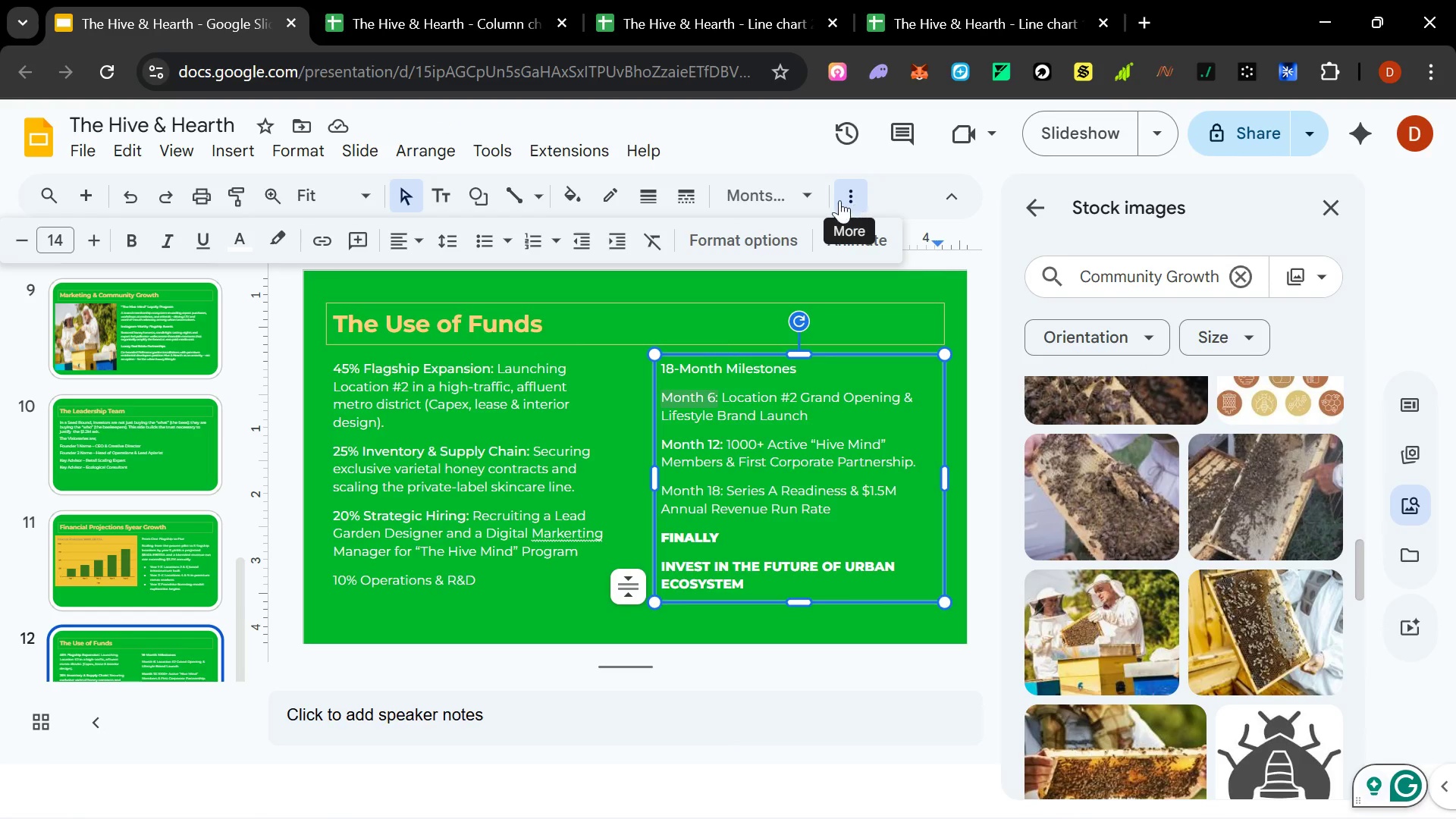 
left_click([814, 193])
 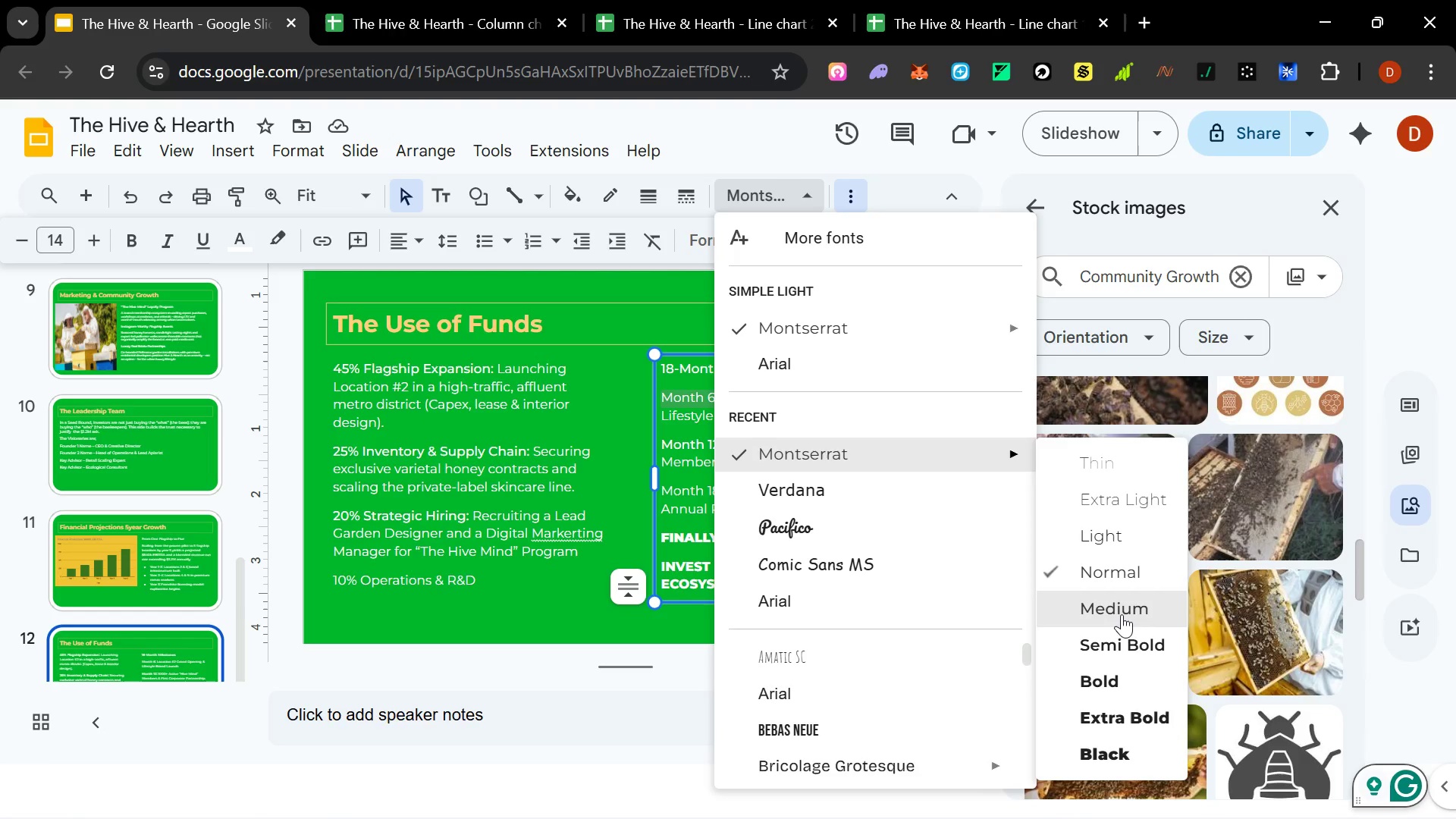 
left_click([1122, 614])